 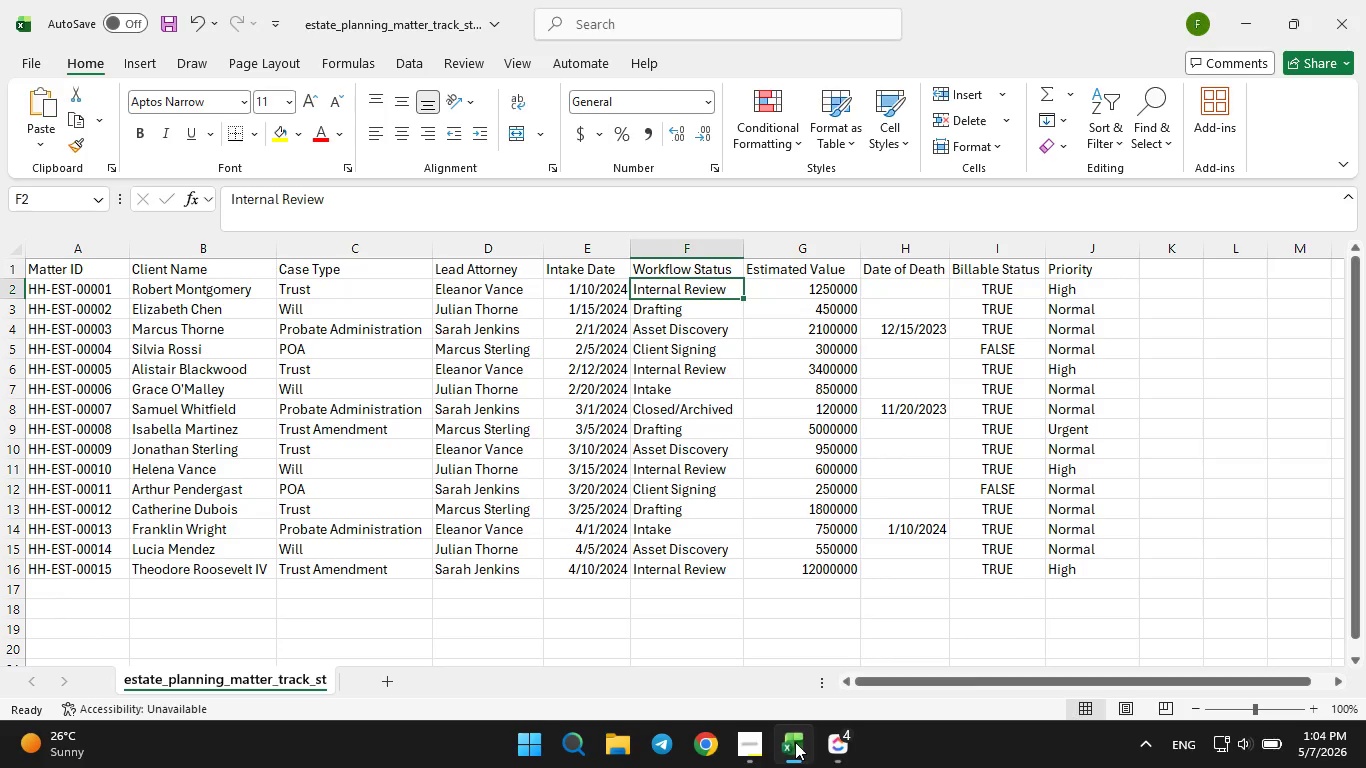 
left_click([795, 742])
 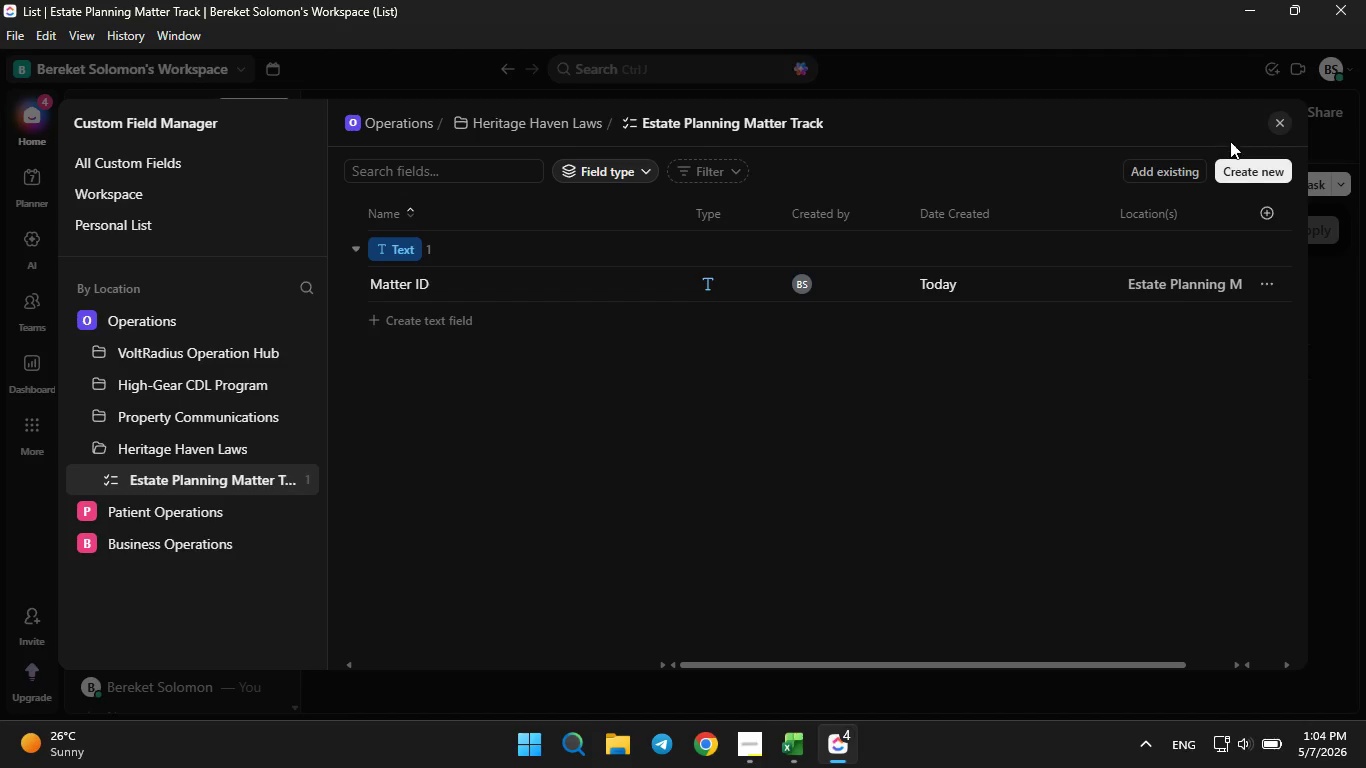 
left_click([1241, 169])
 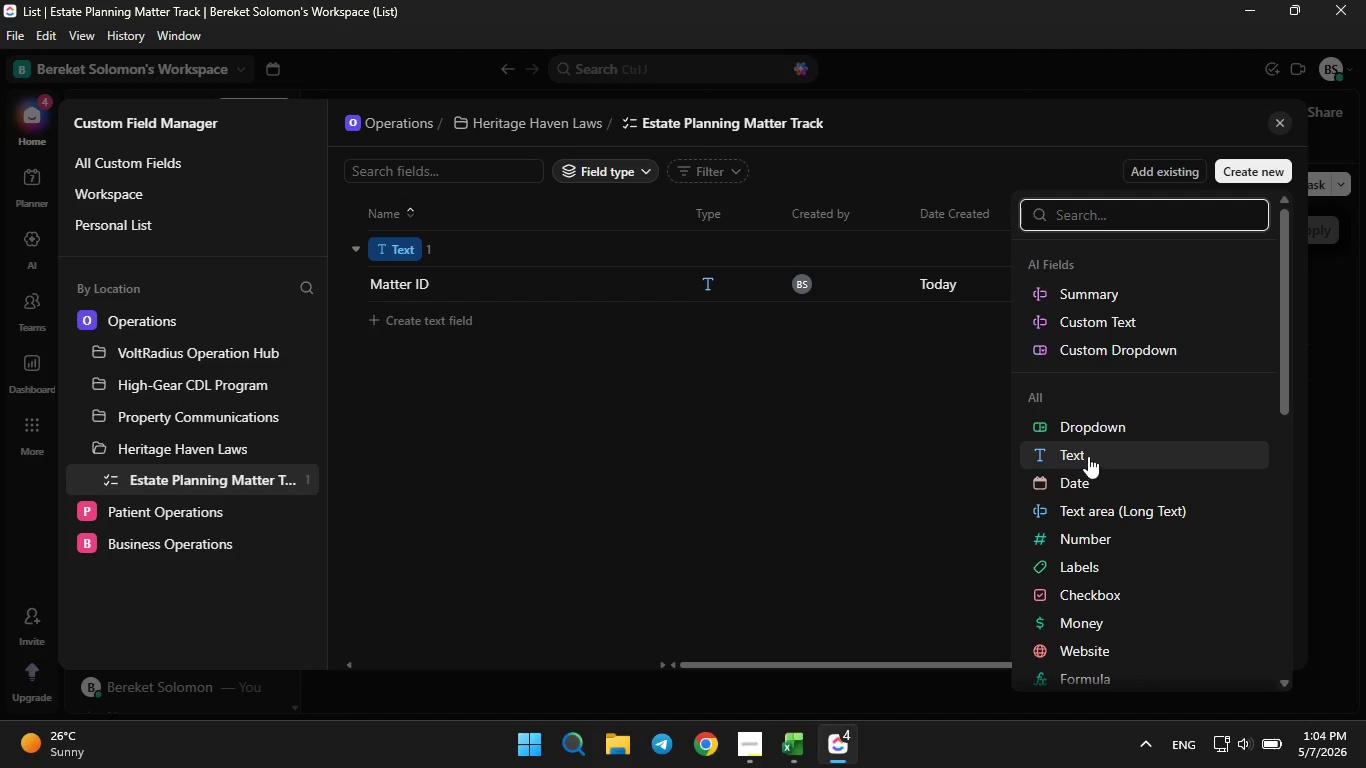 
left_click([783, 491])
 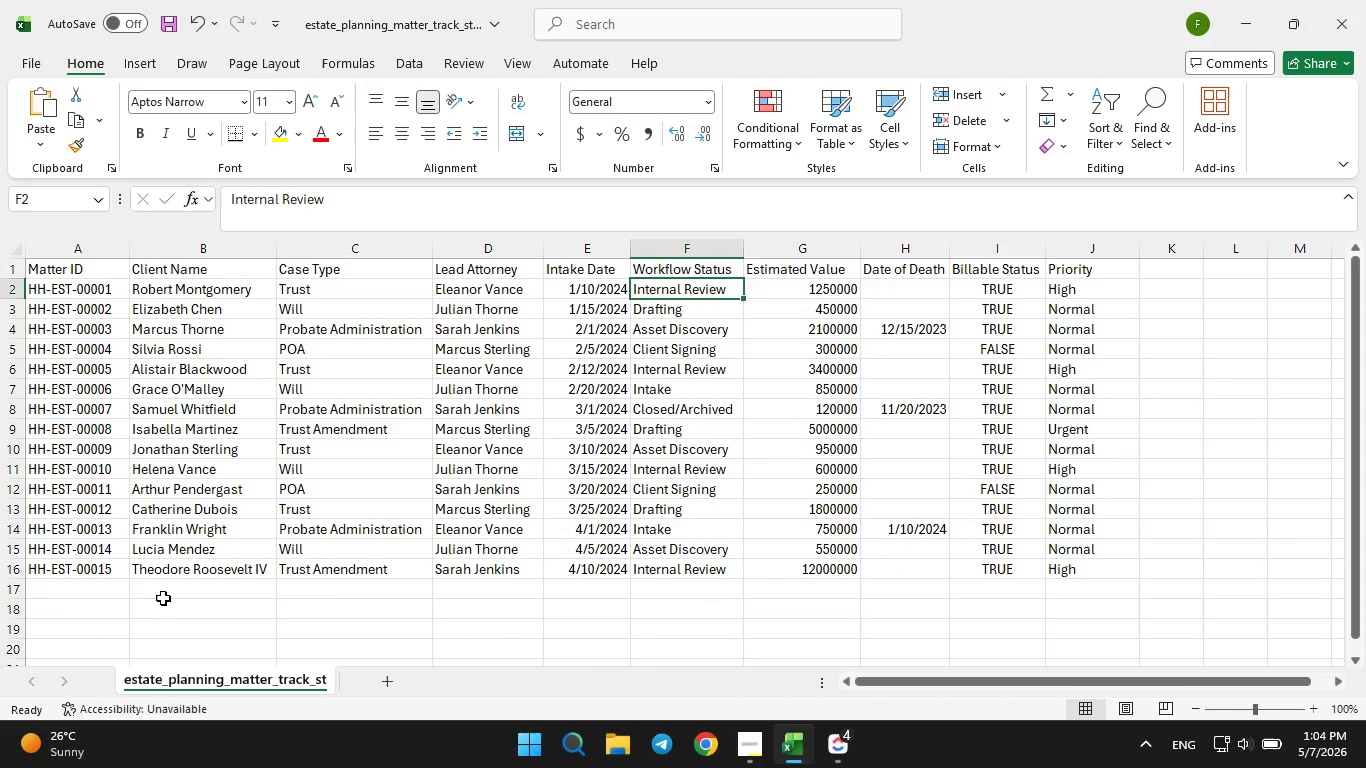 
left_click([163, 577])
 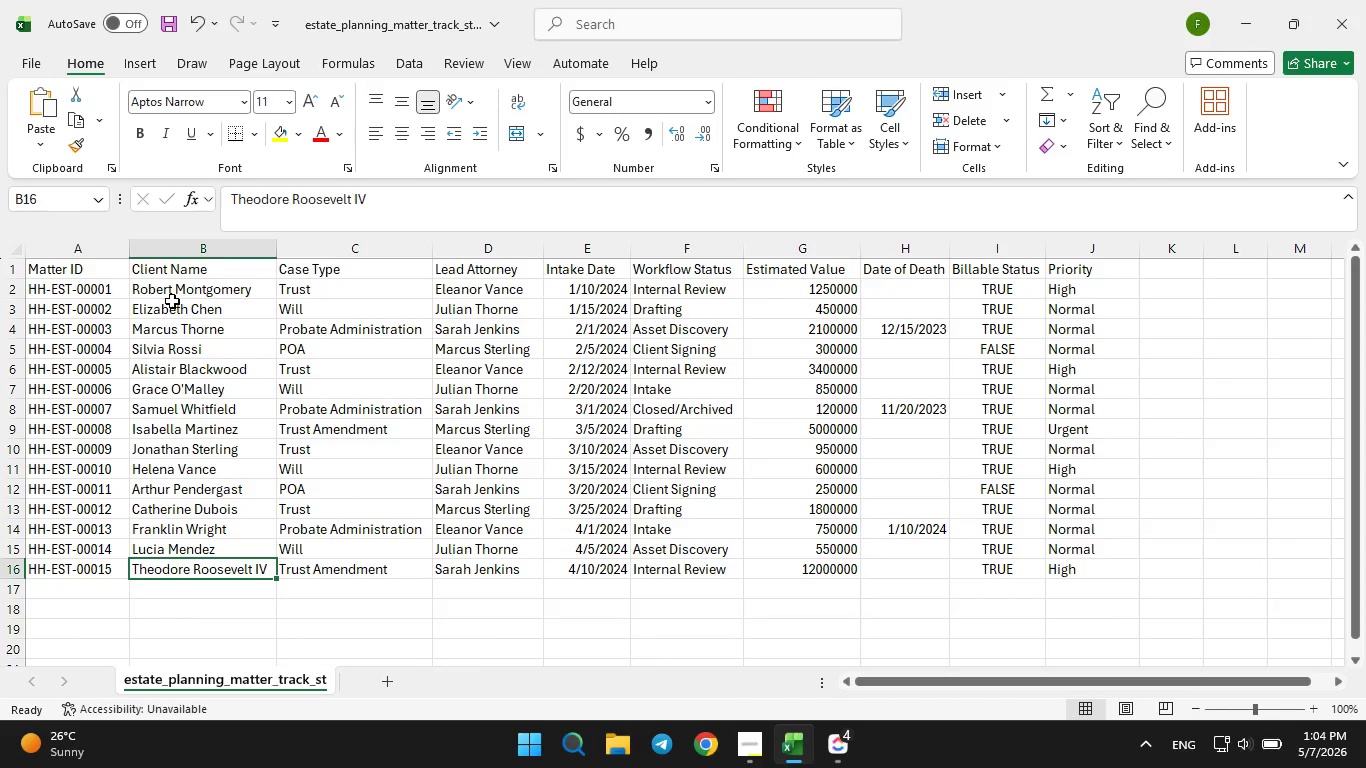 
left_click([176, 291])
 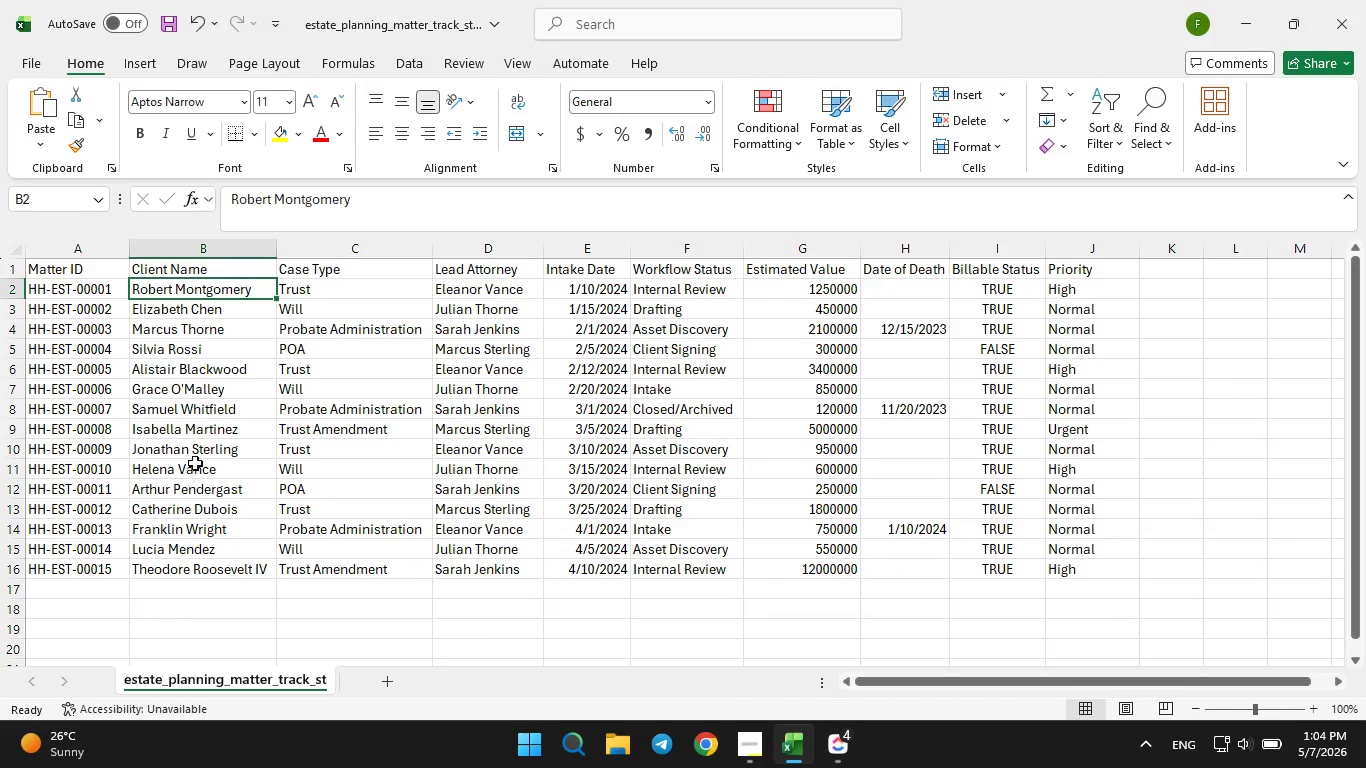 
left_click([195, 319])
 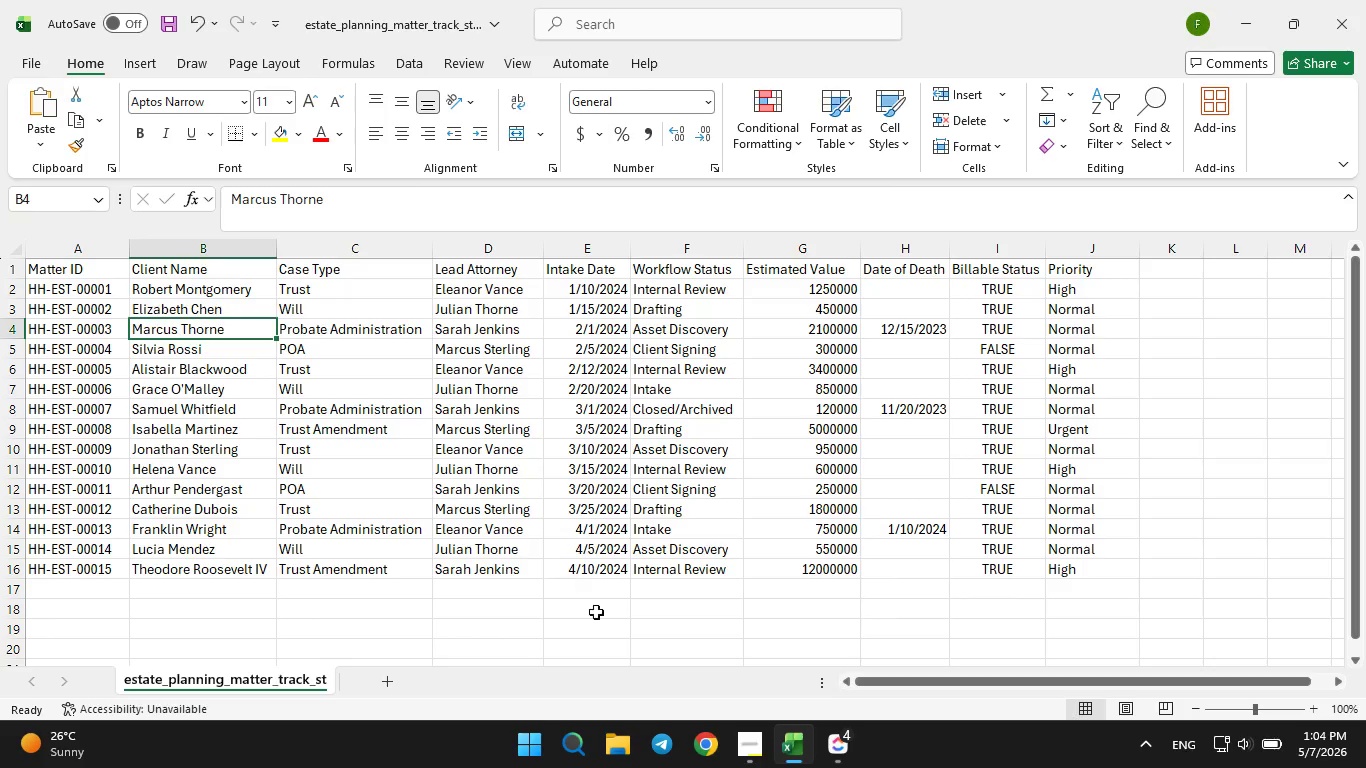 
left_click([846, 761])
 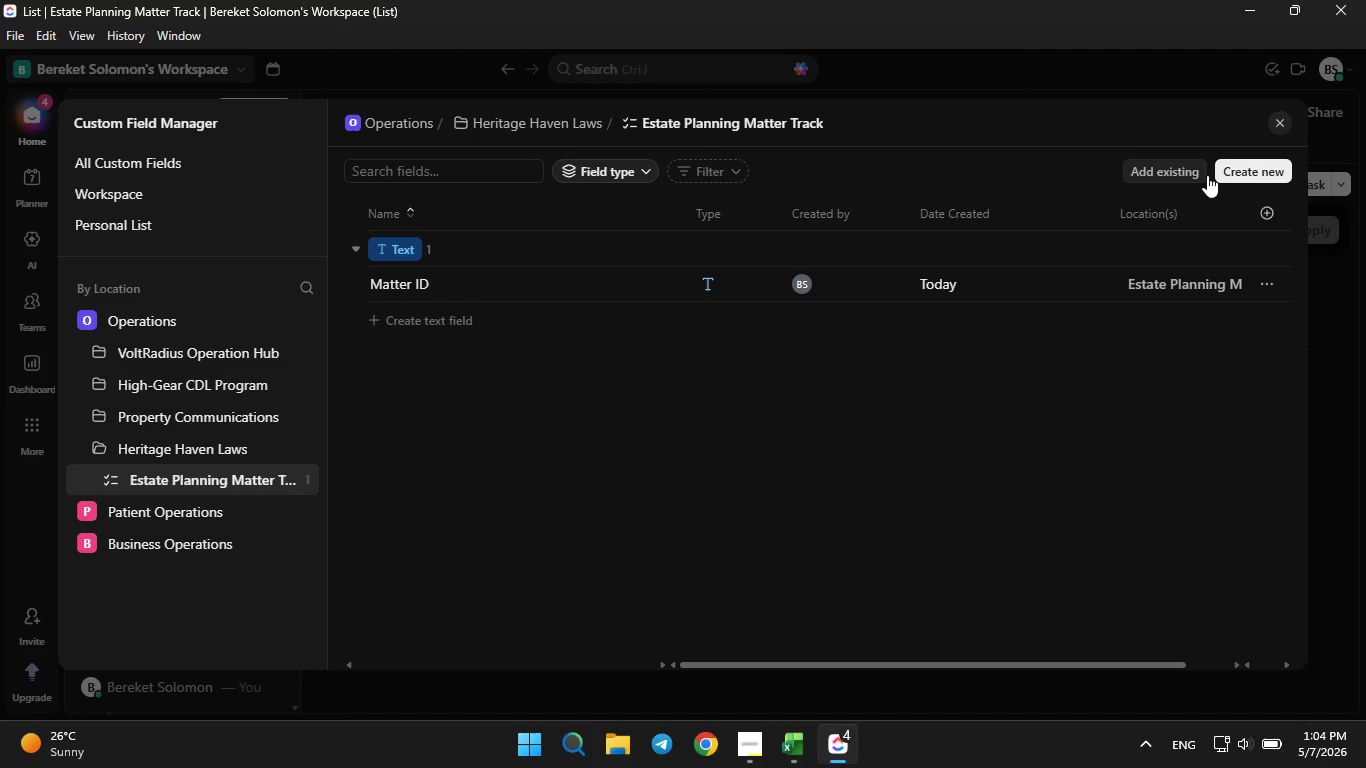 
left_click([1250, 172])
 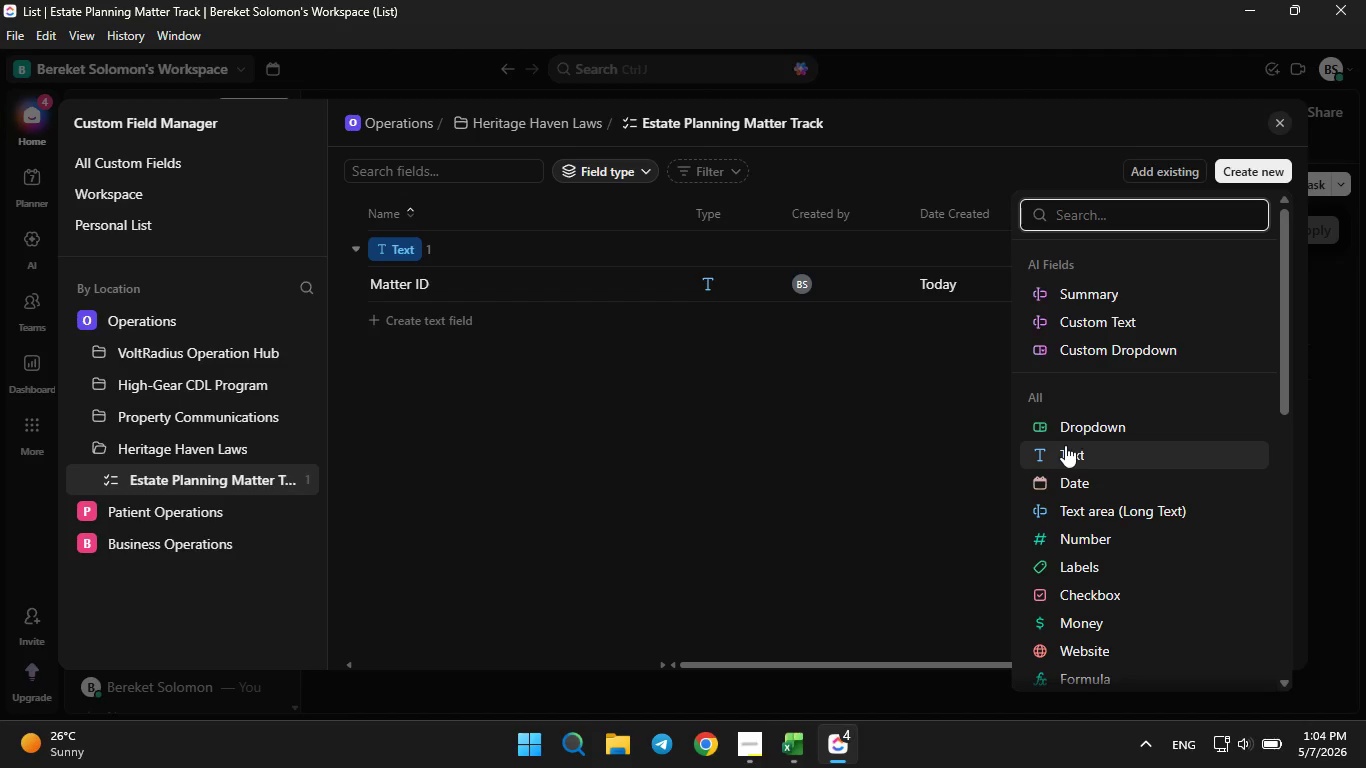 
left_click([1067, 445])
 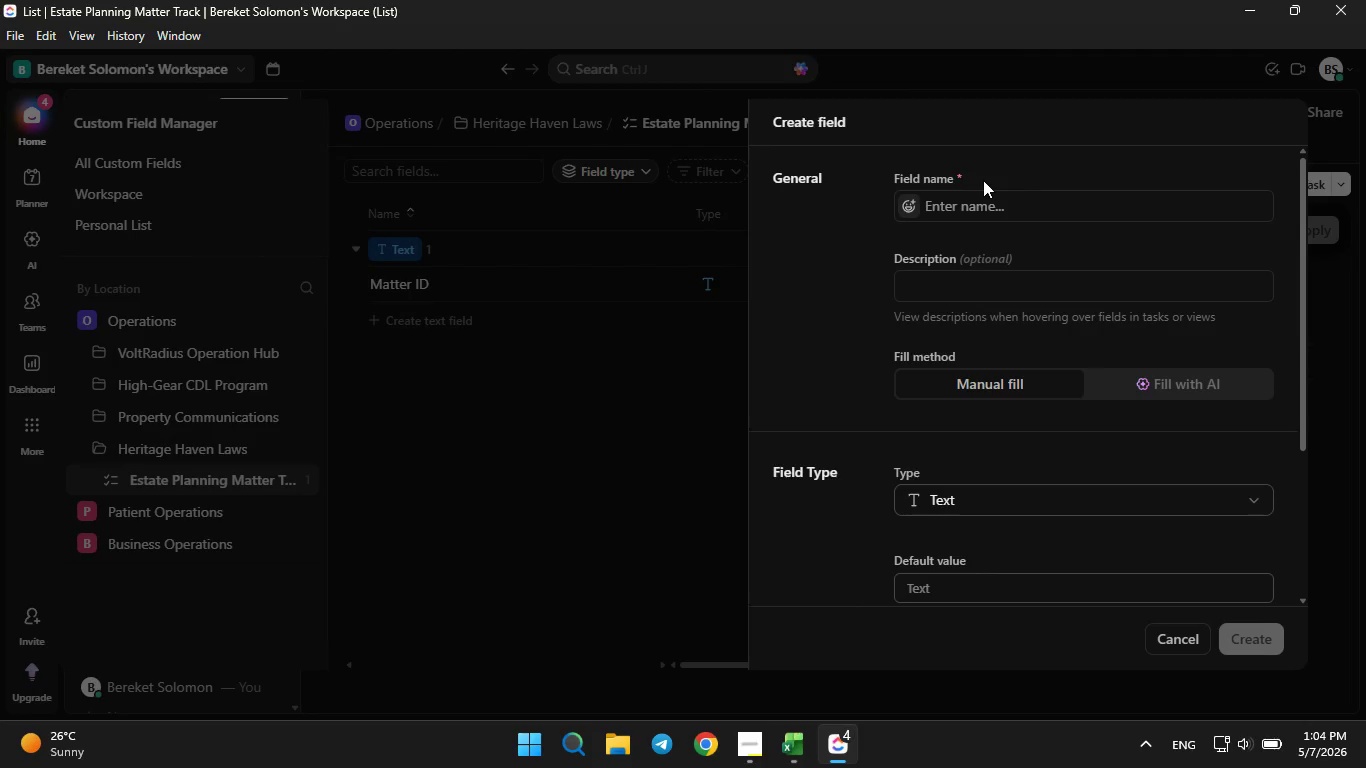 
double_click([972, 205])
 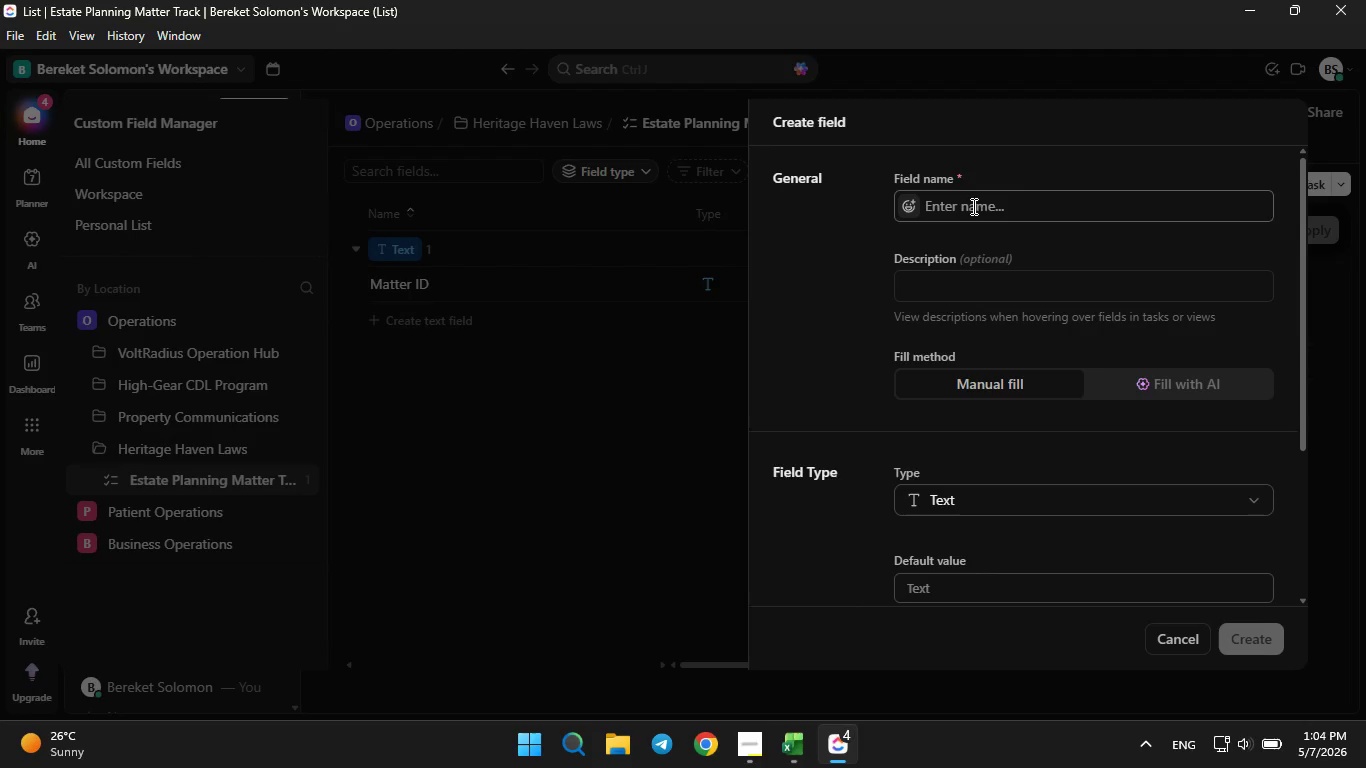 
left_click([972, 206])
 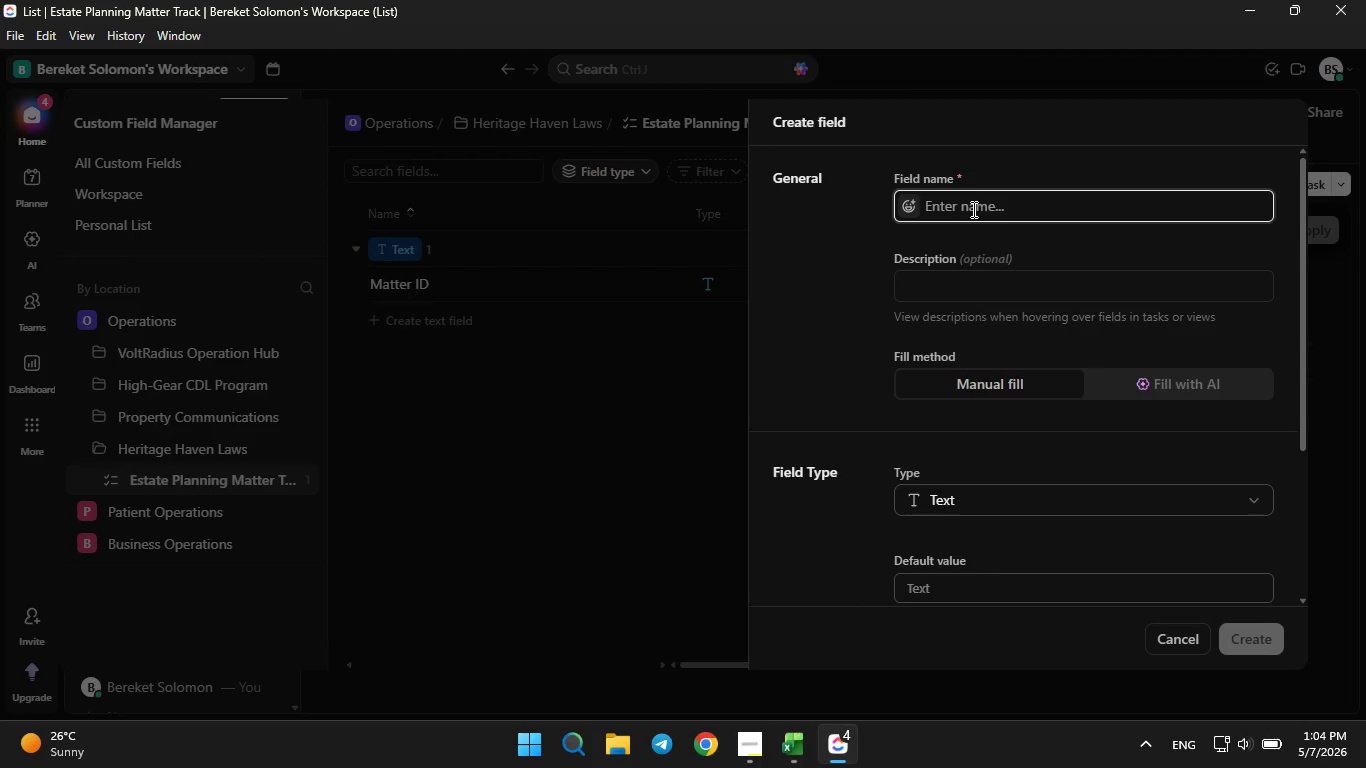 
type(Cliein)
key(Backspace)
key(Backspace)
type(nt Name)
 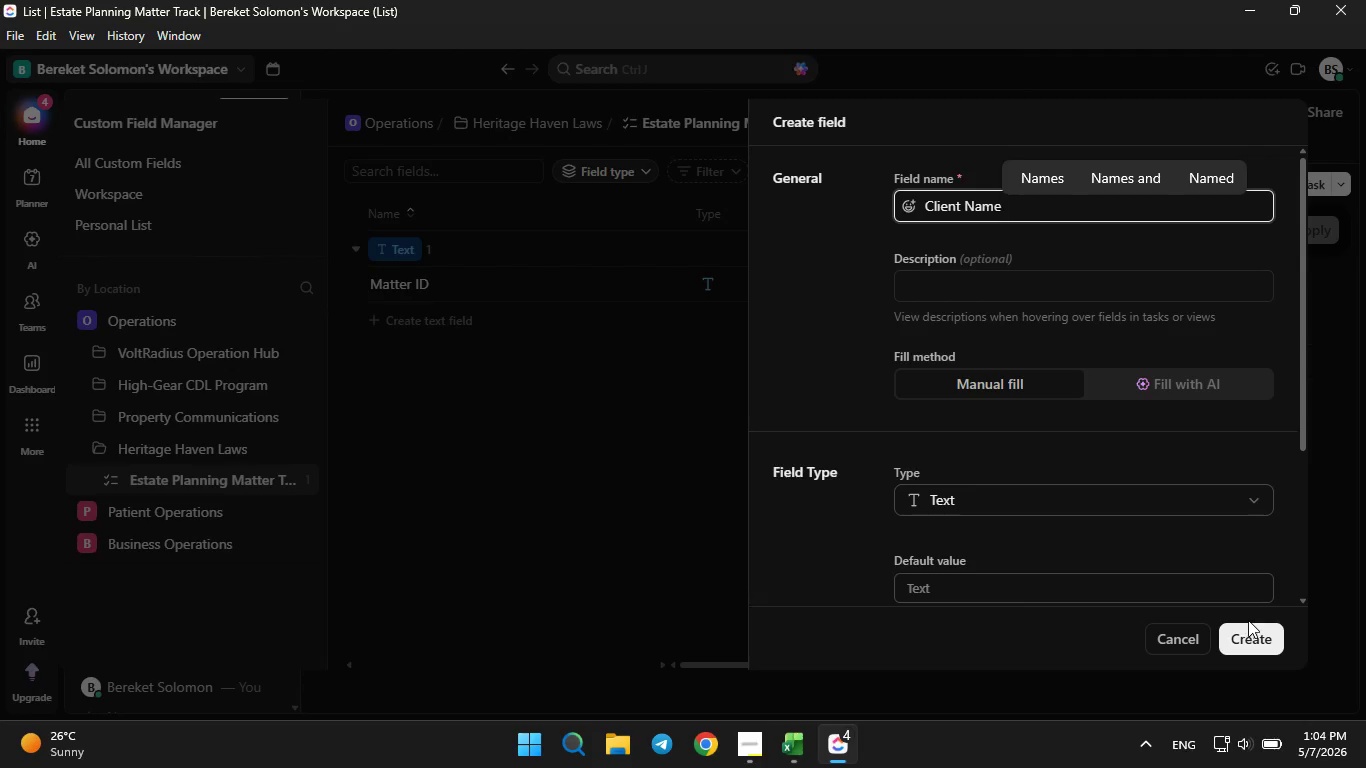 
left_click([1248, 622])
 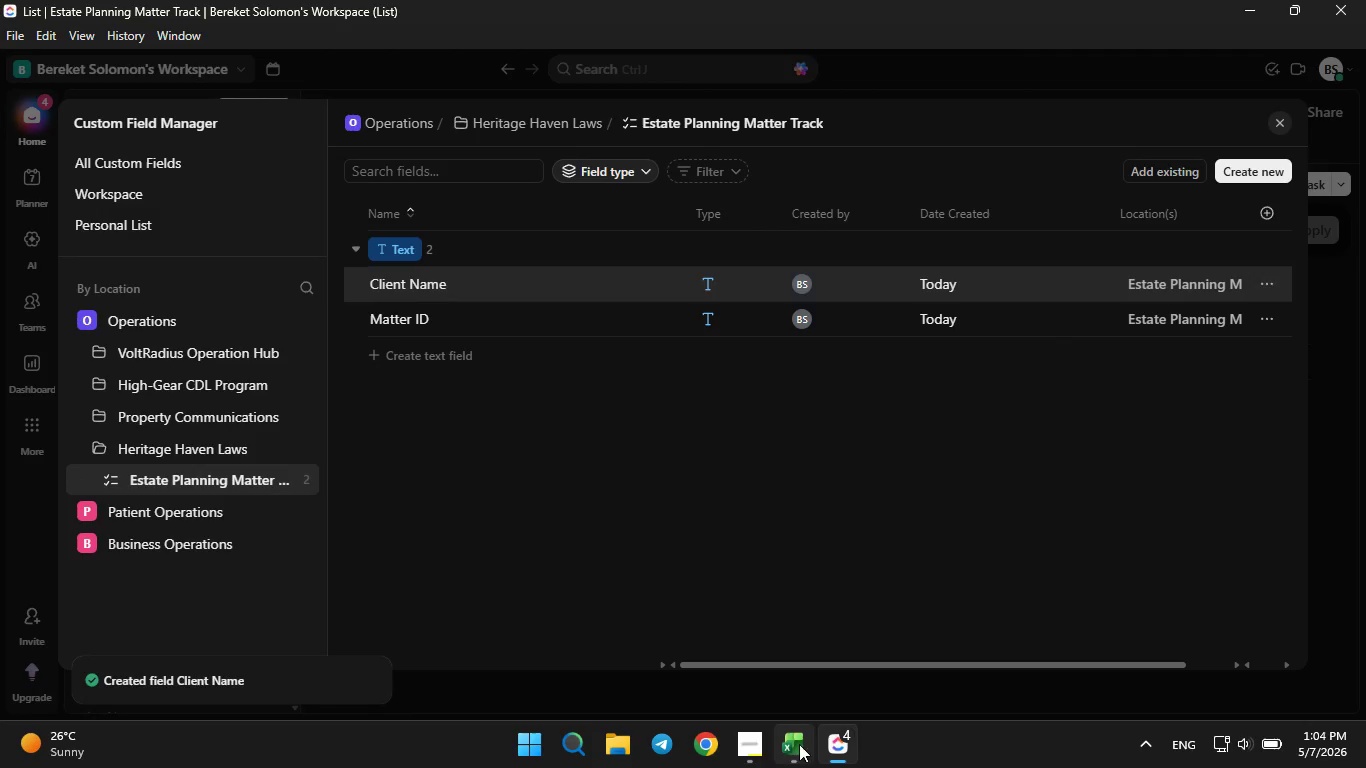 
left_click([792, 754])
 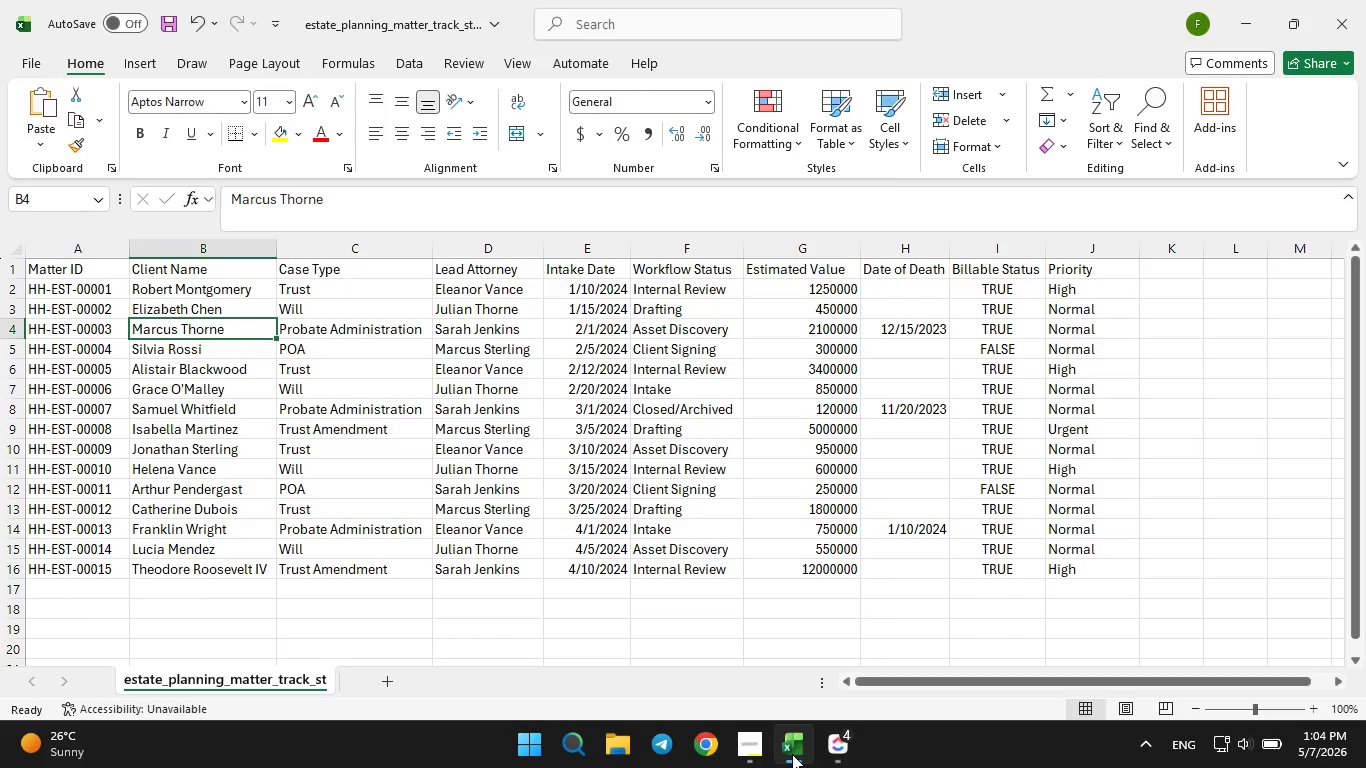 
left_click([792, 754])
 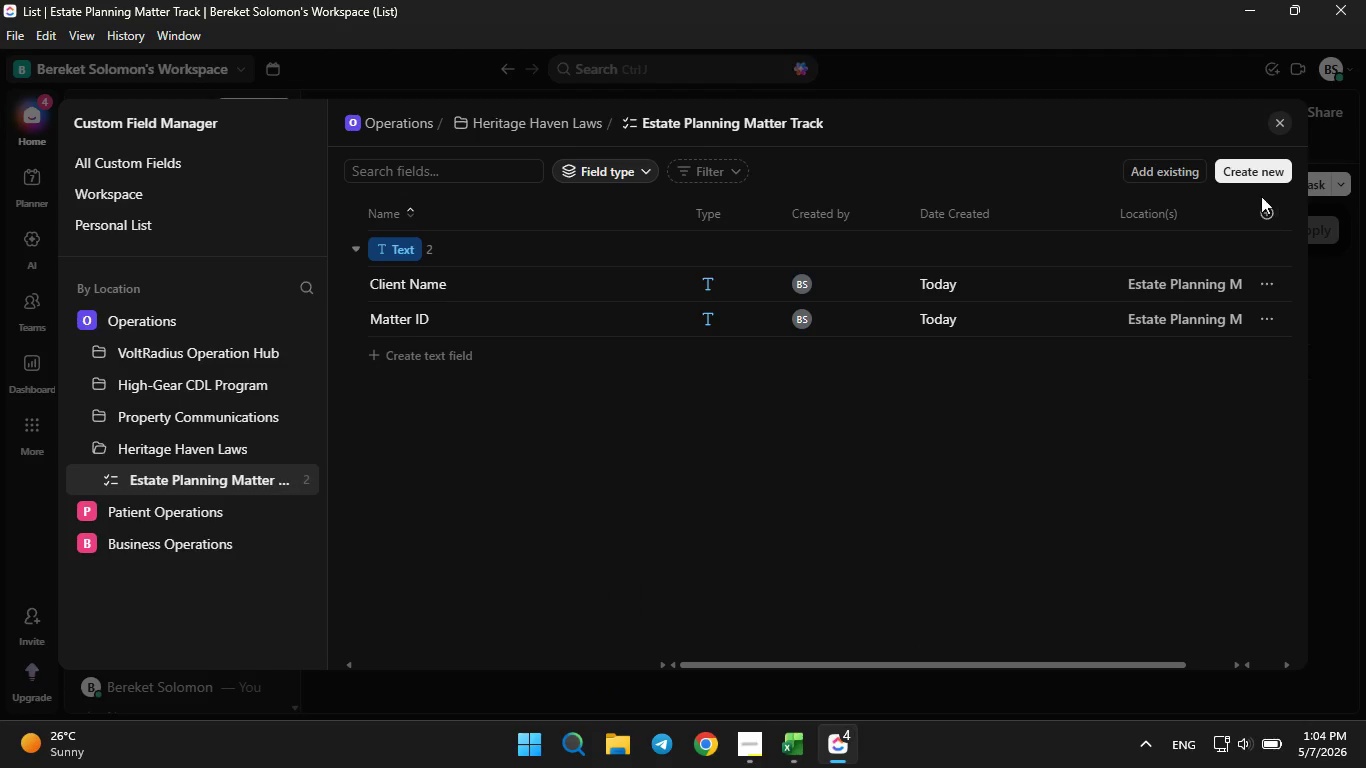 
left_click([1257, 174])
 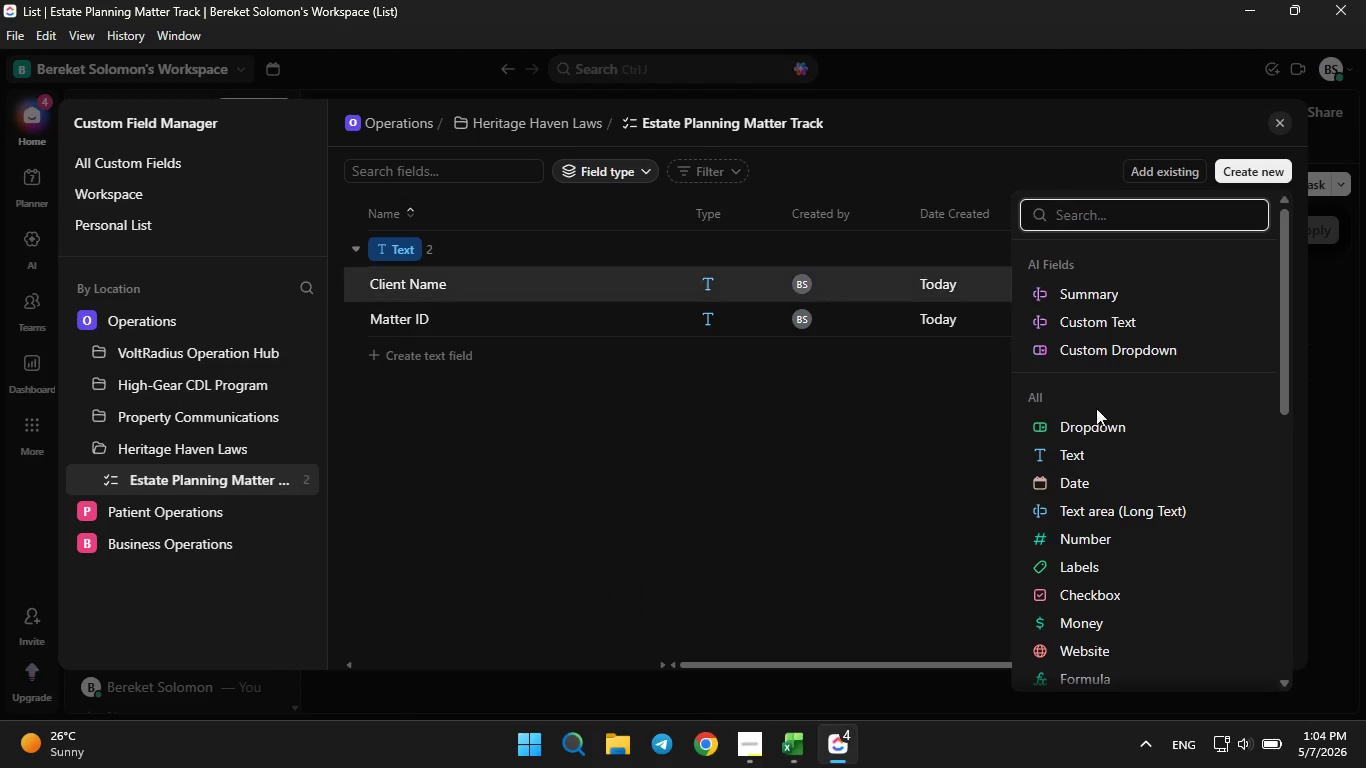 
left_click([1094, 415])
 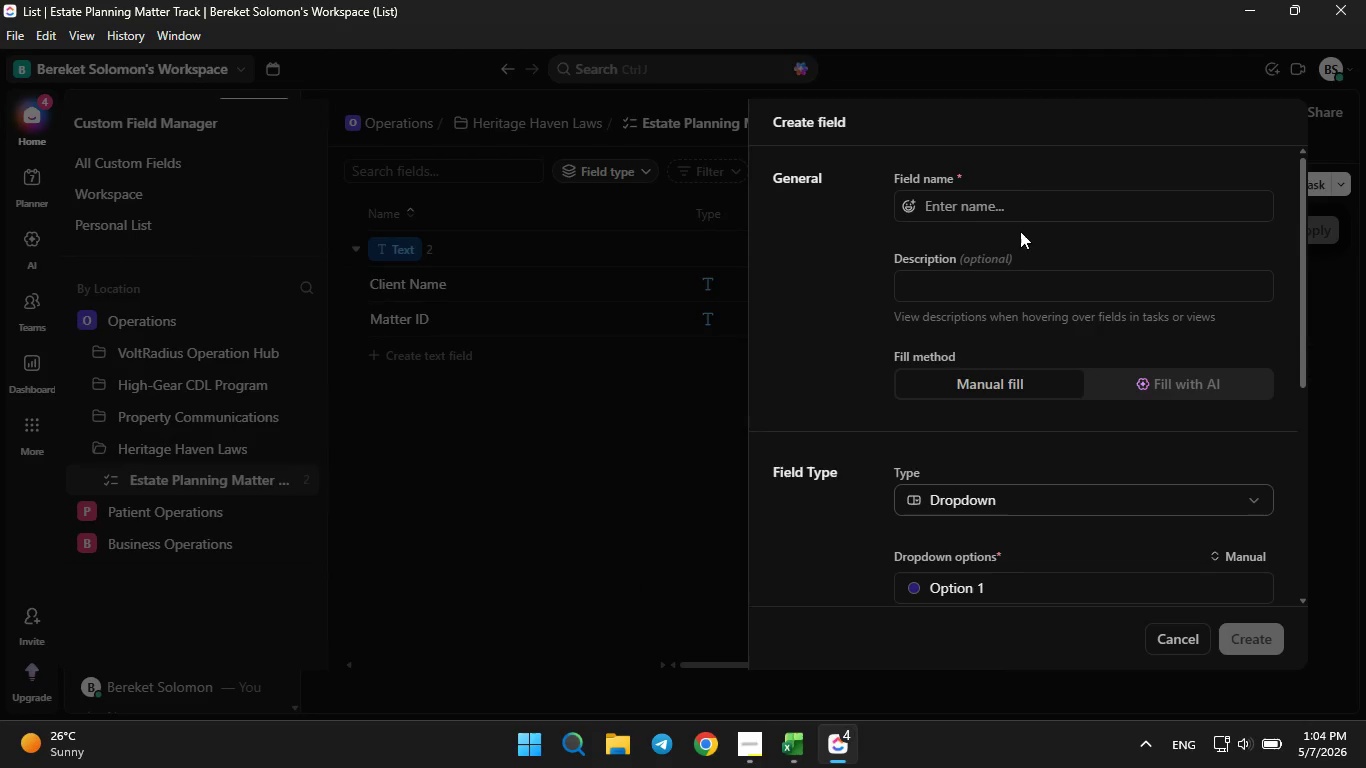 
left_click([1020, 211])
 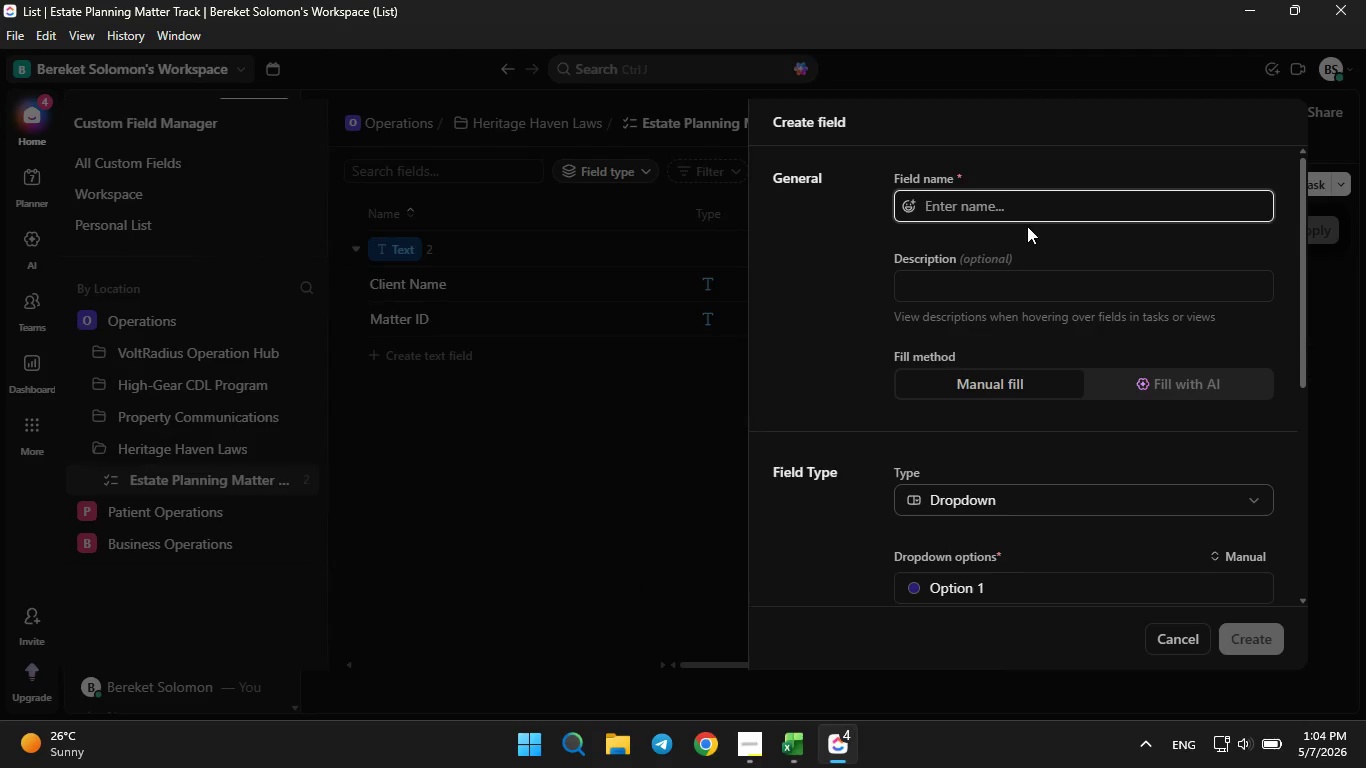 
type(Case Type)
 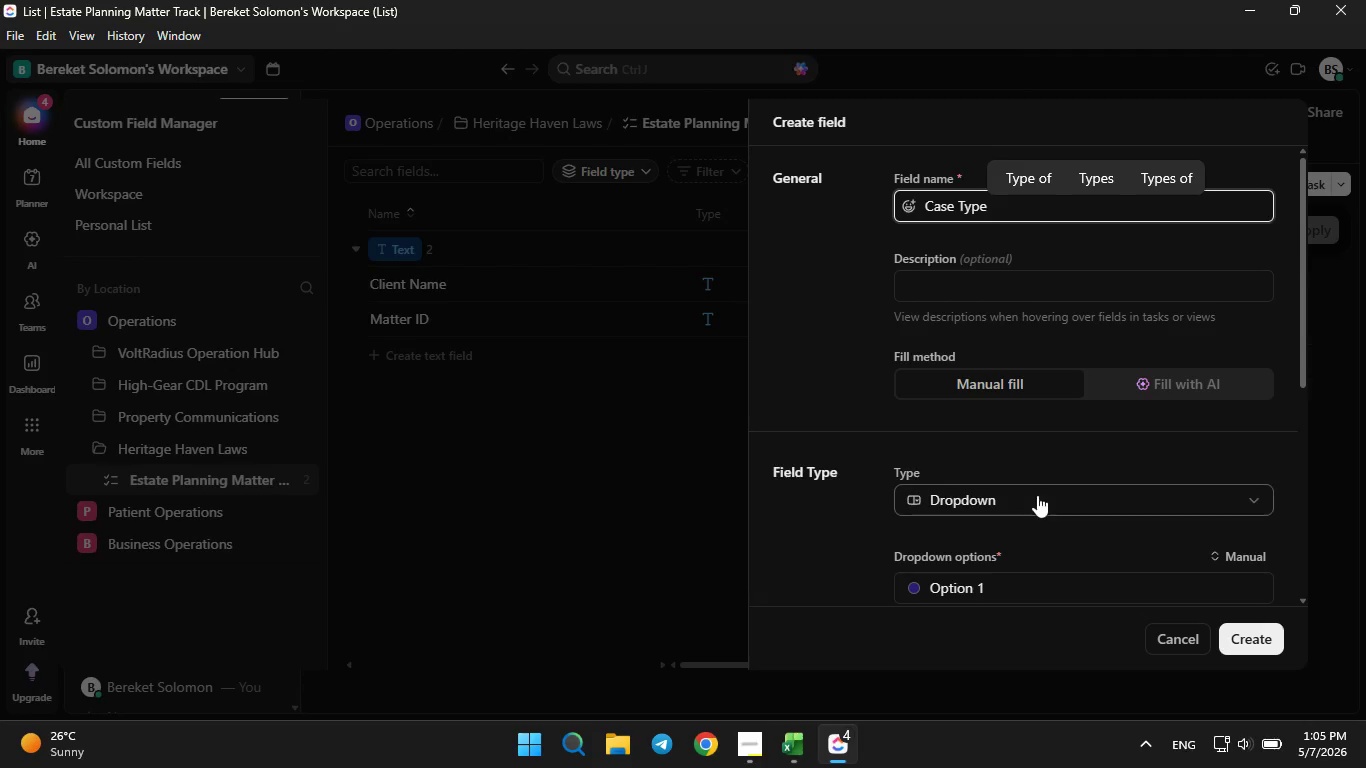 
scroll: coordinate [1037, 495], scroll_direction: down, amount: 3.0
 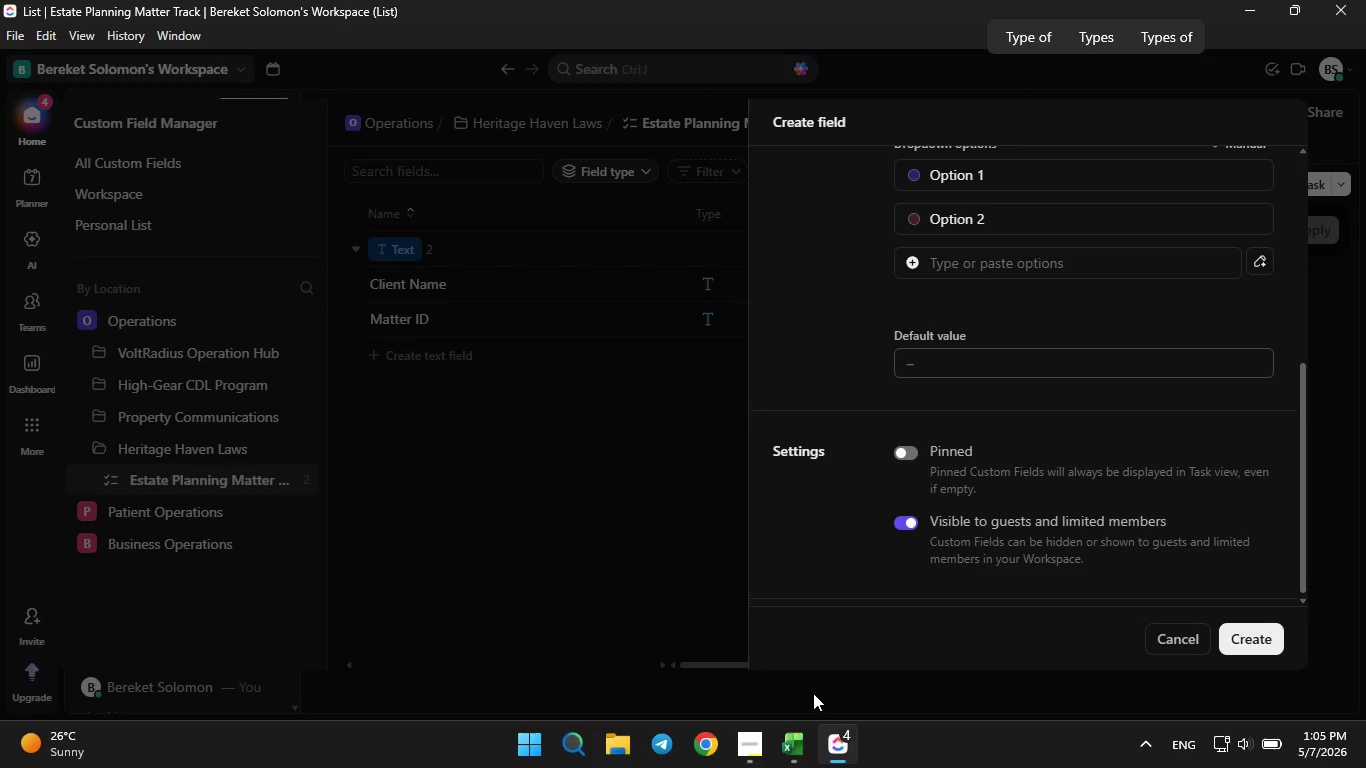 
left_click([800, 751])
 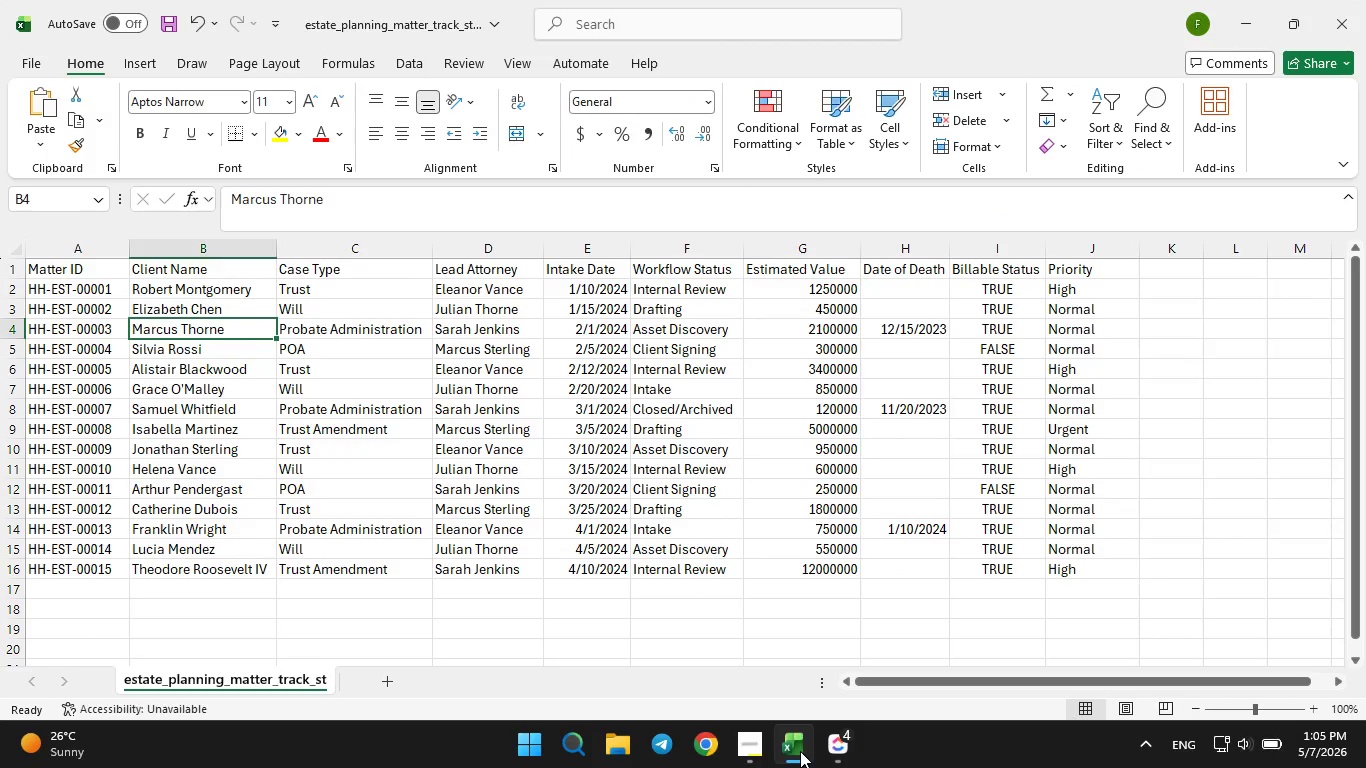 
left_click([800, 751])
 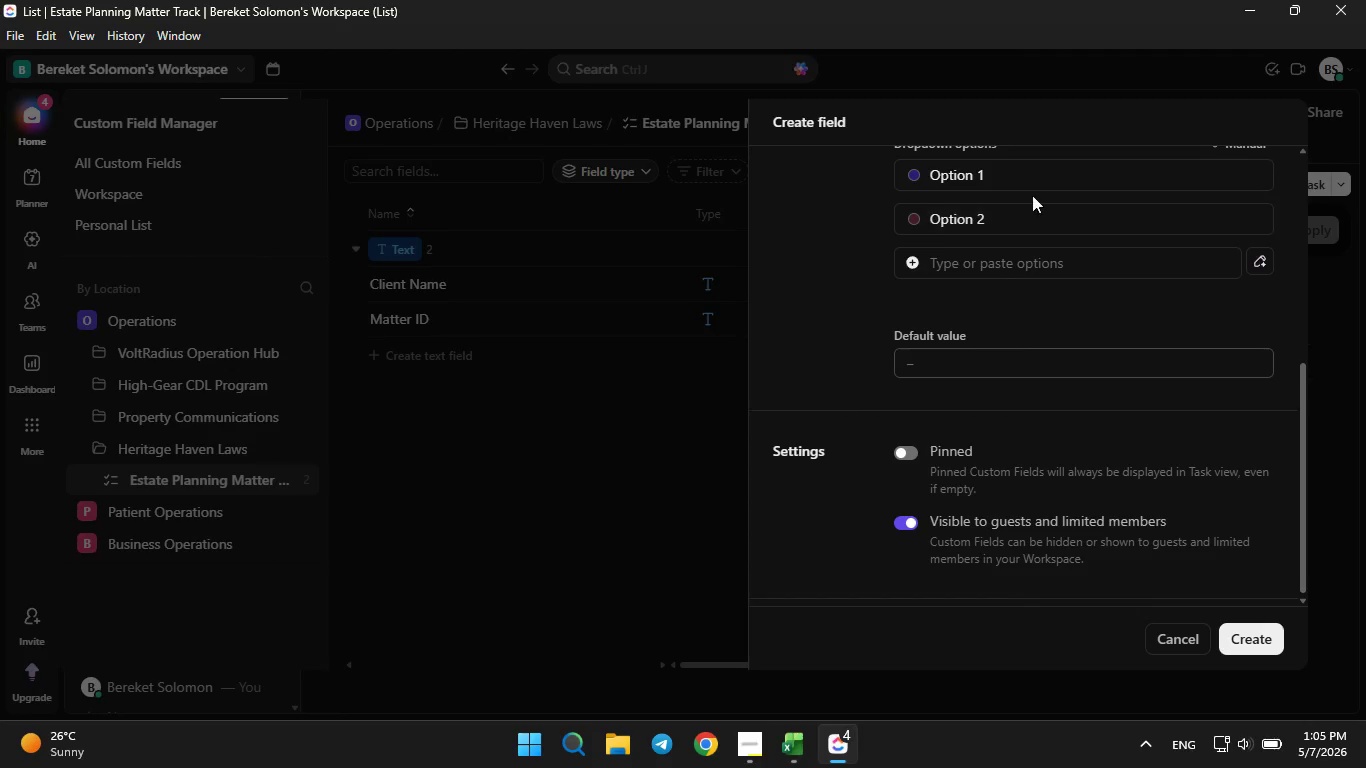 
left_click([1014, 174])
 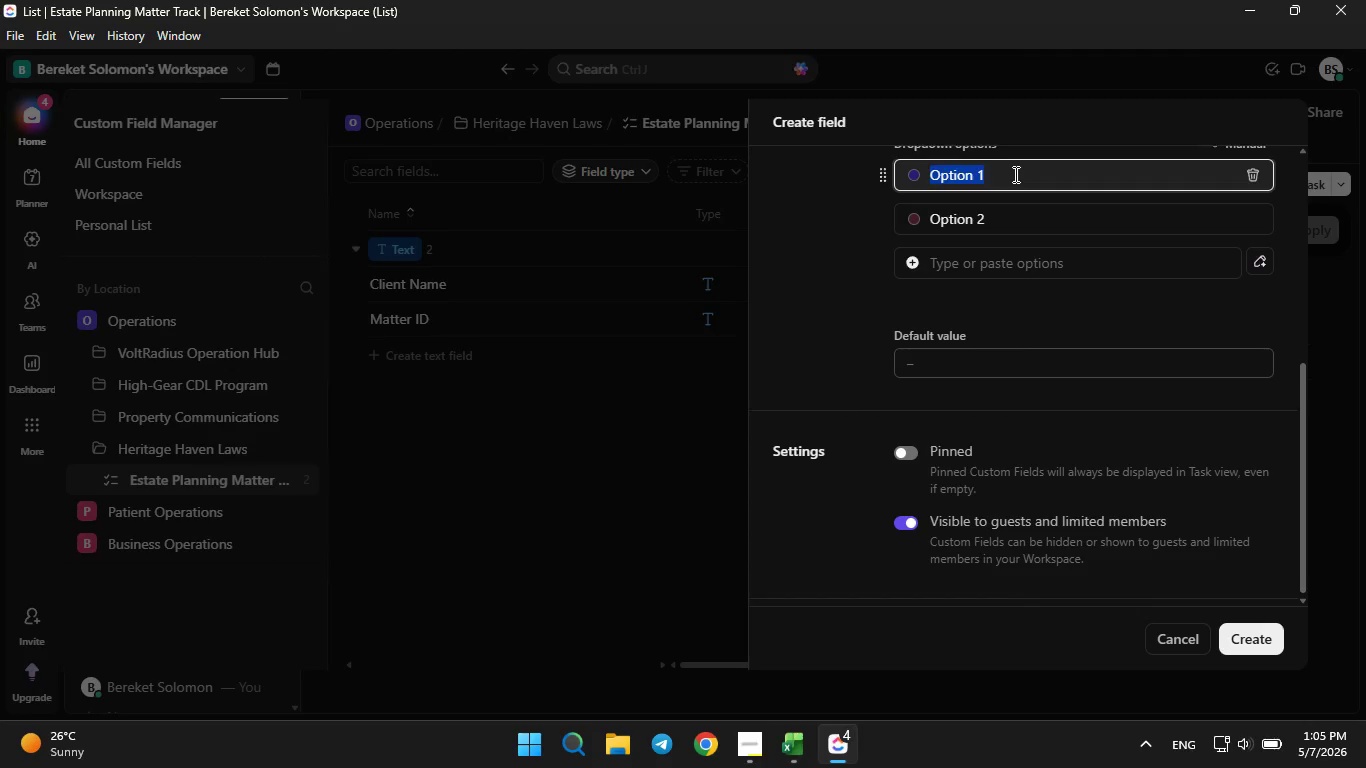 
key(Backspace)
type(Trust)
 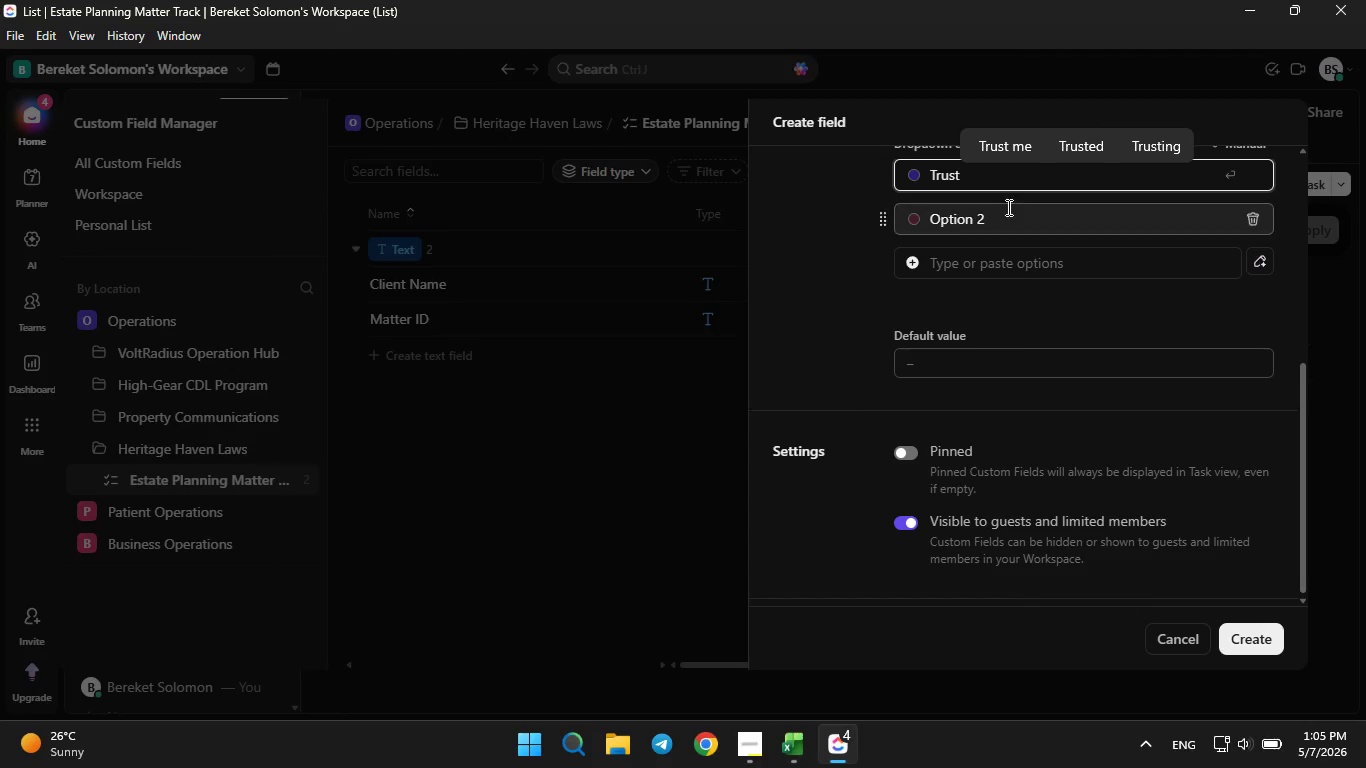 
left_click([1007, 210])
 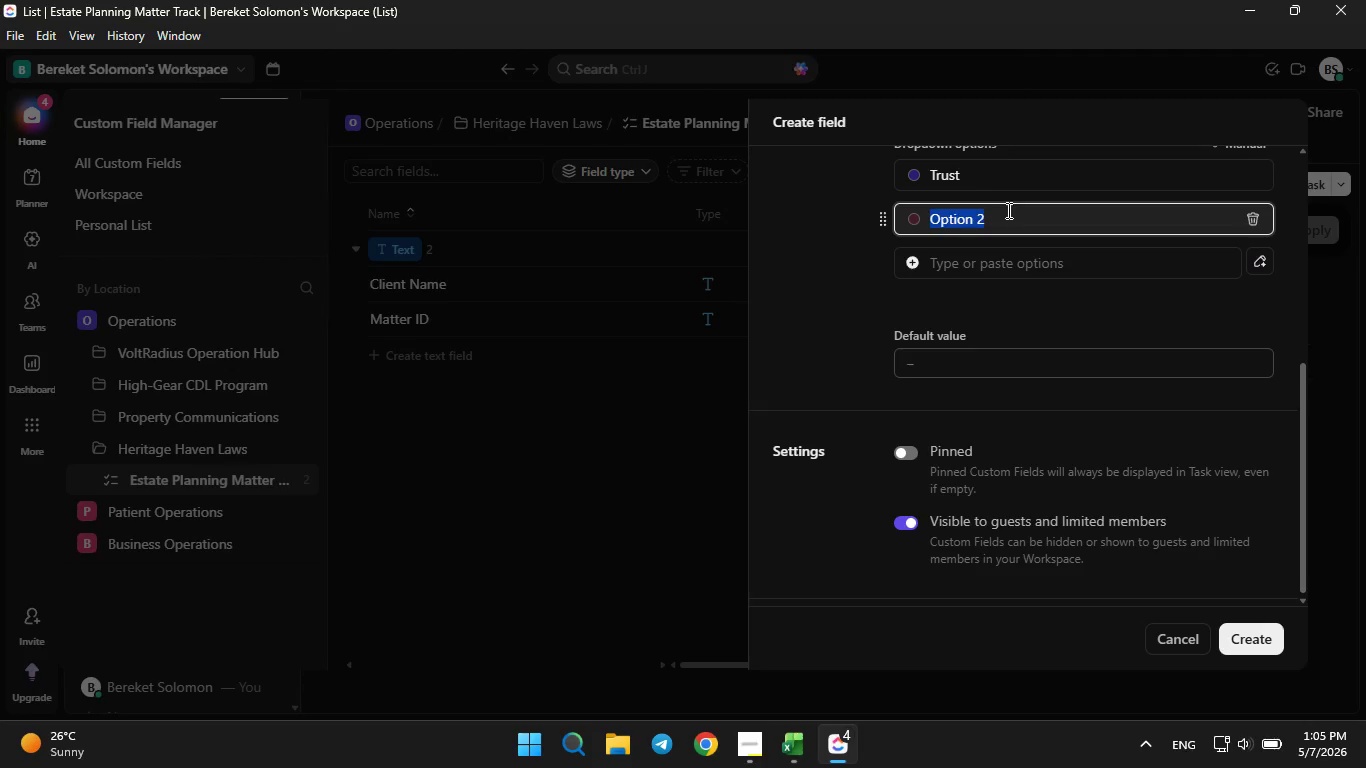 
key(Backspace)
type(Will)
 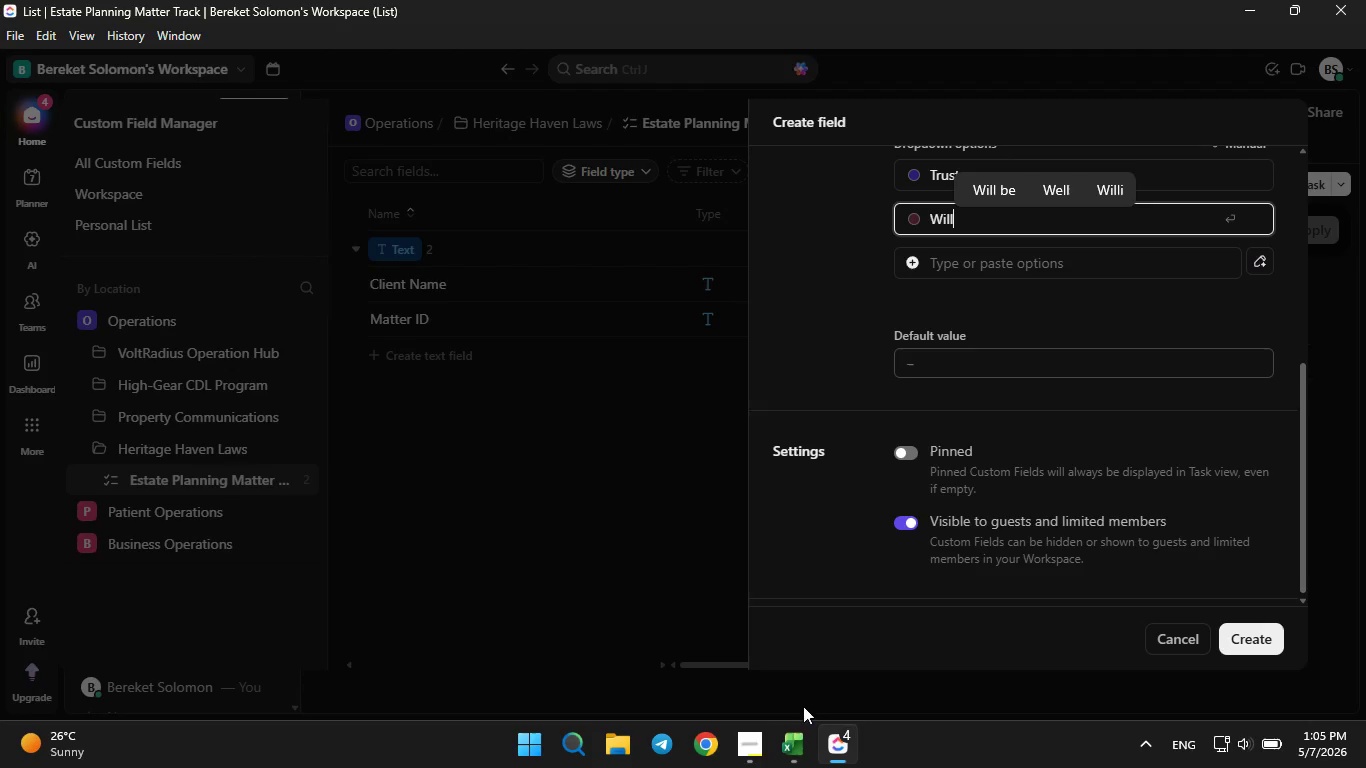 
left_click([802, 722])
 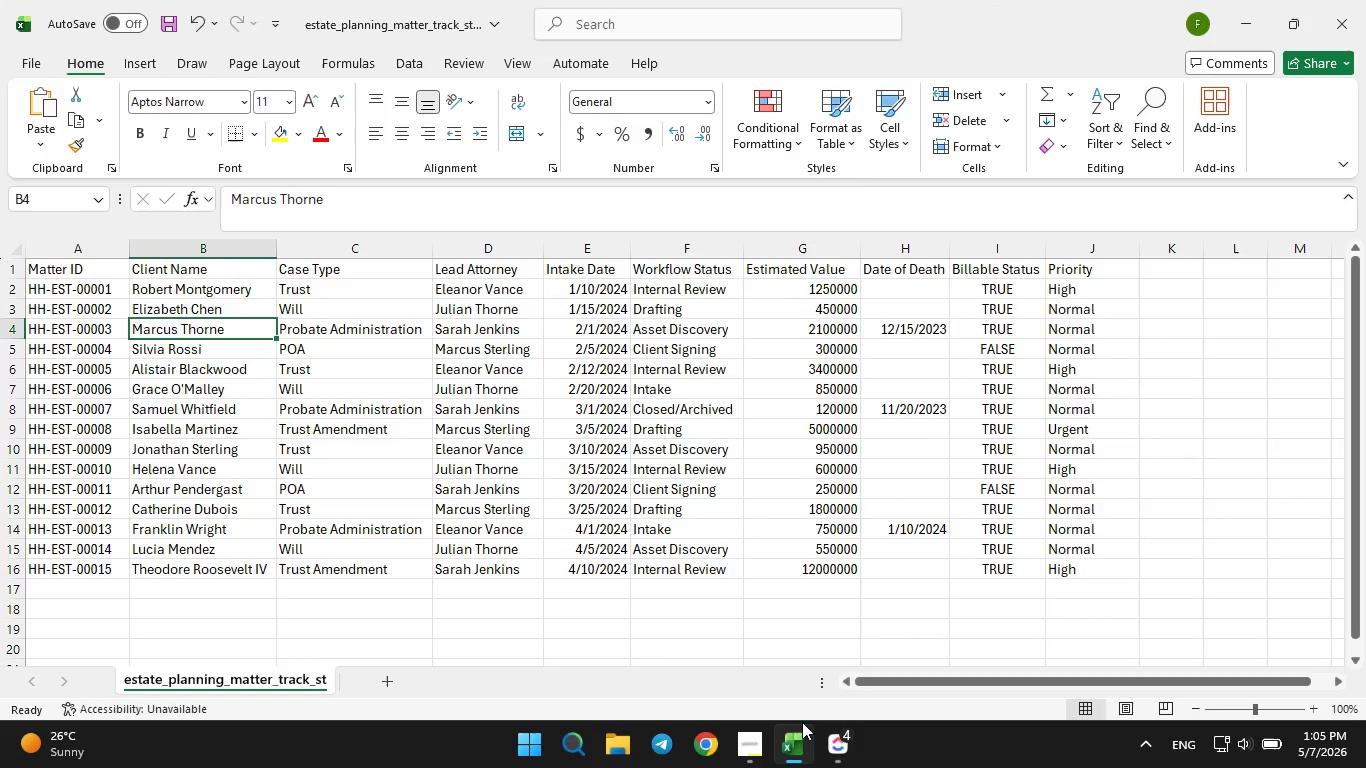 
left_click([802, 722])
 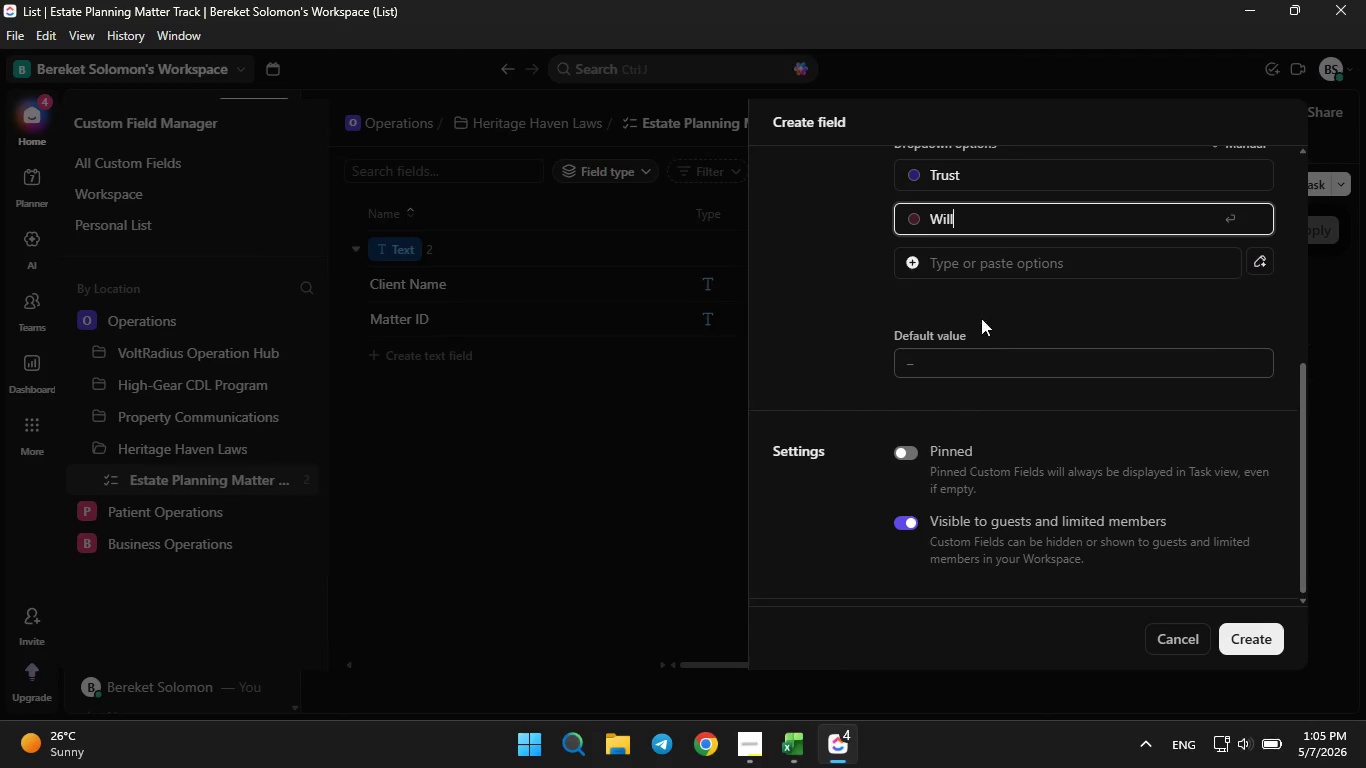 
left_click([984, 274])
 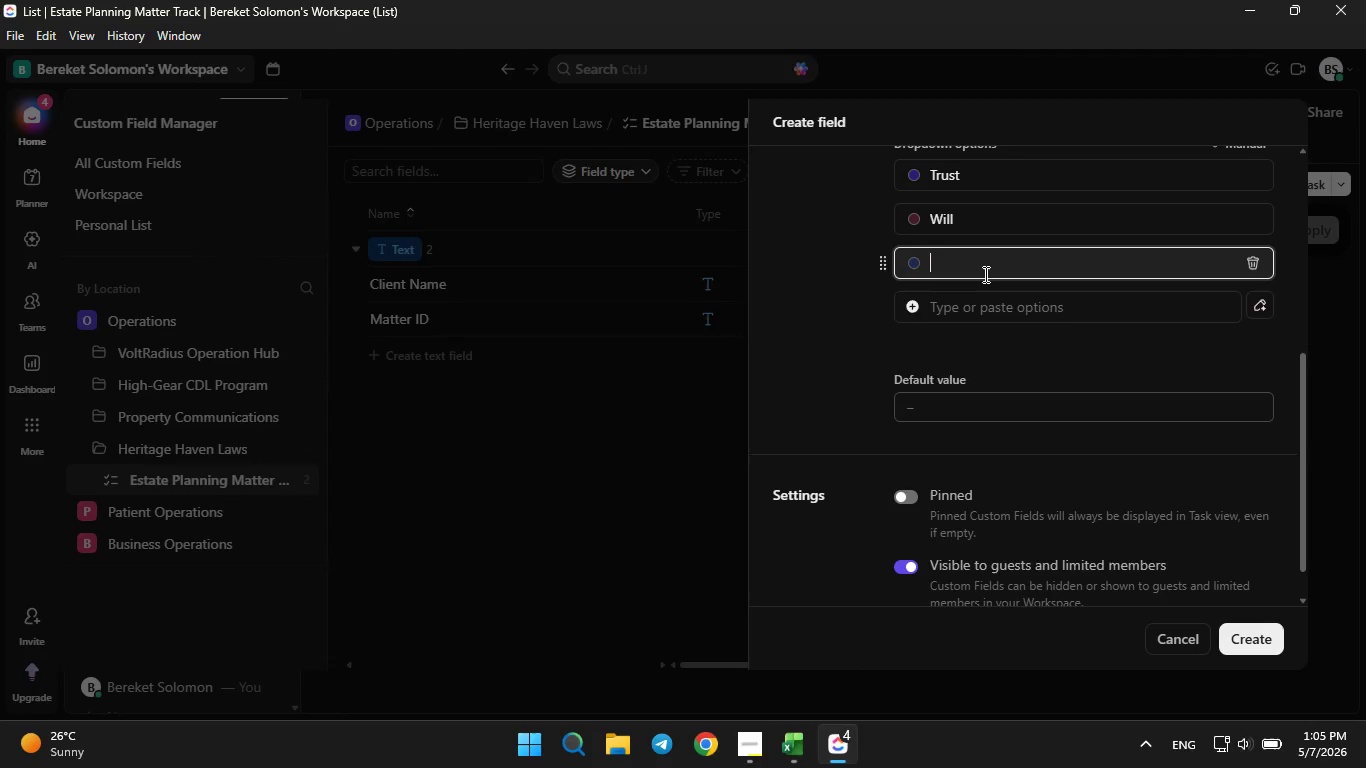 
type(Probateb)
key(Backspace)
type( Admini)
 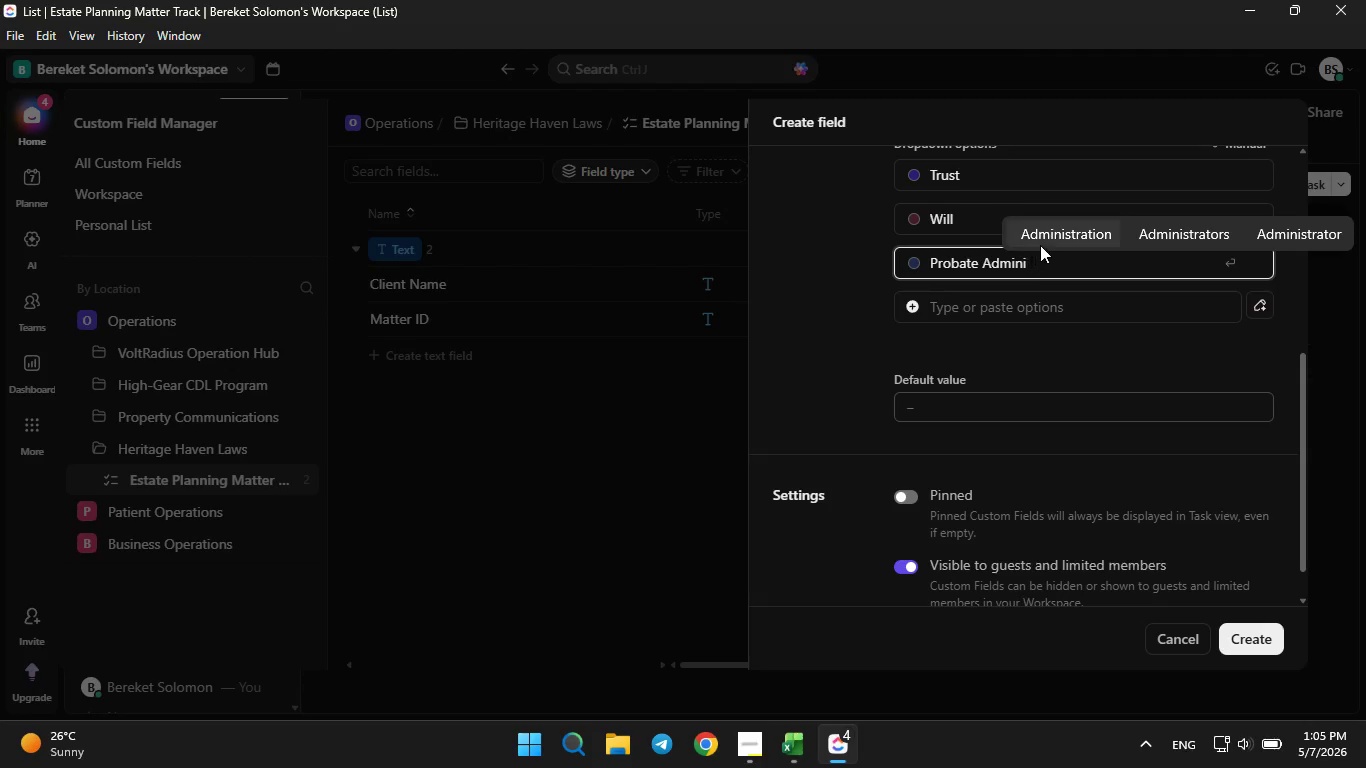 
left_click([1043, 242])
 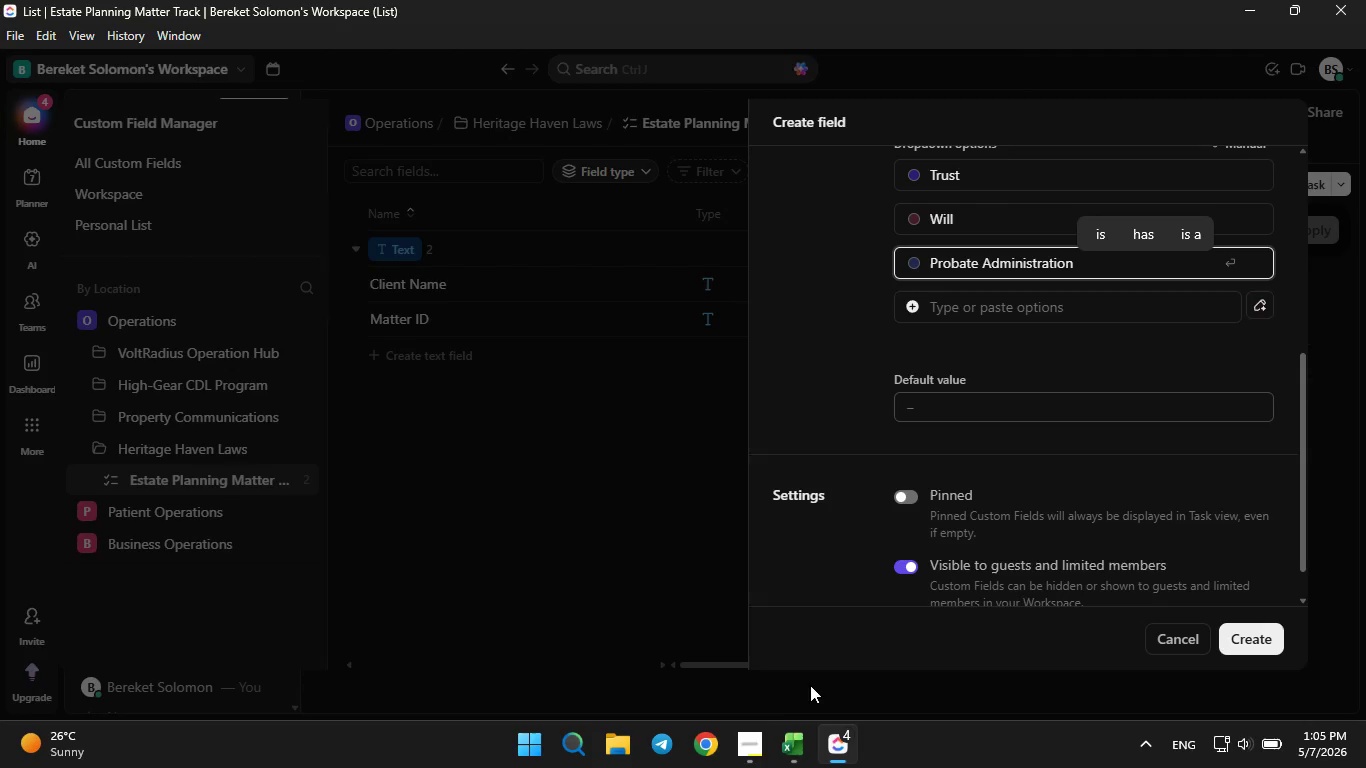 
left_click([777, 732])
 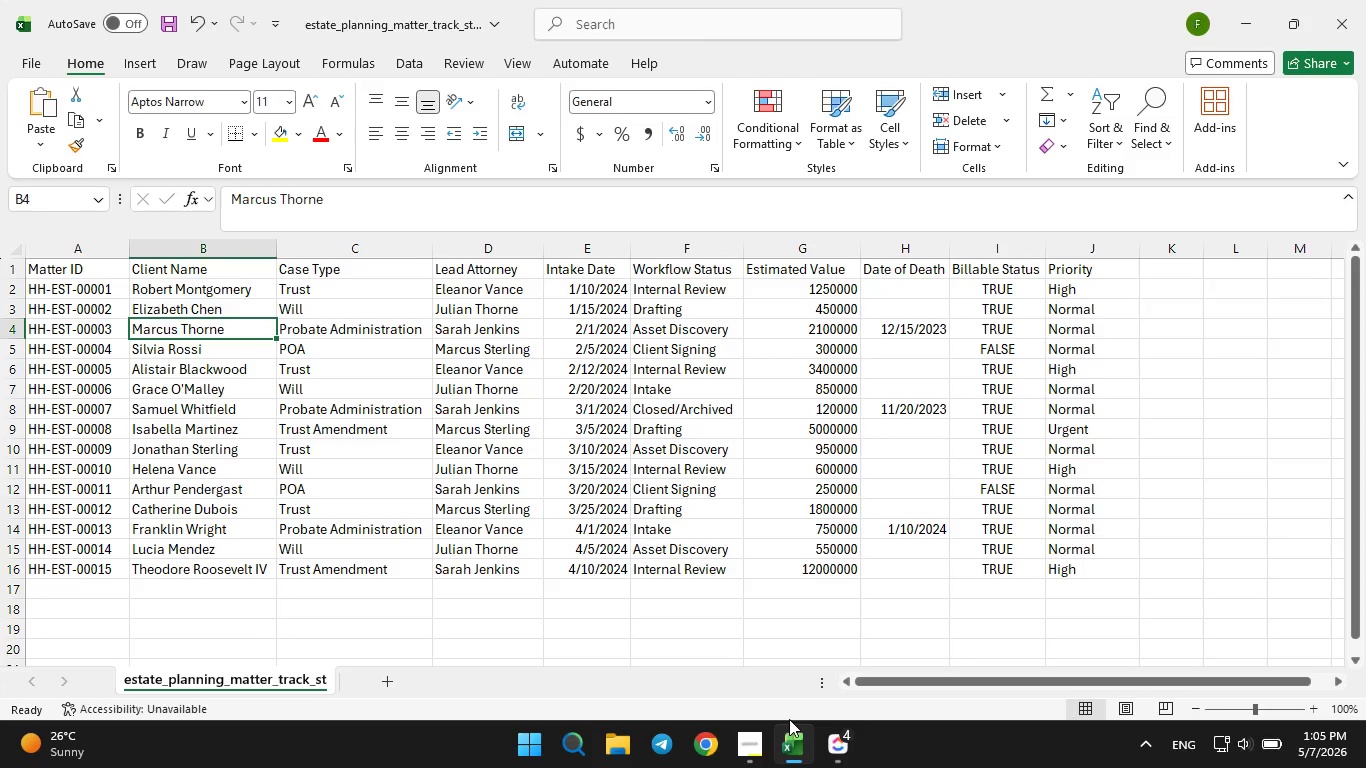 
left_click([789, 719])
 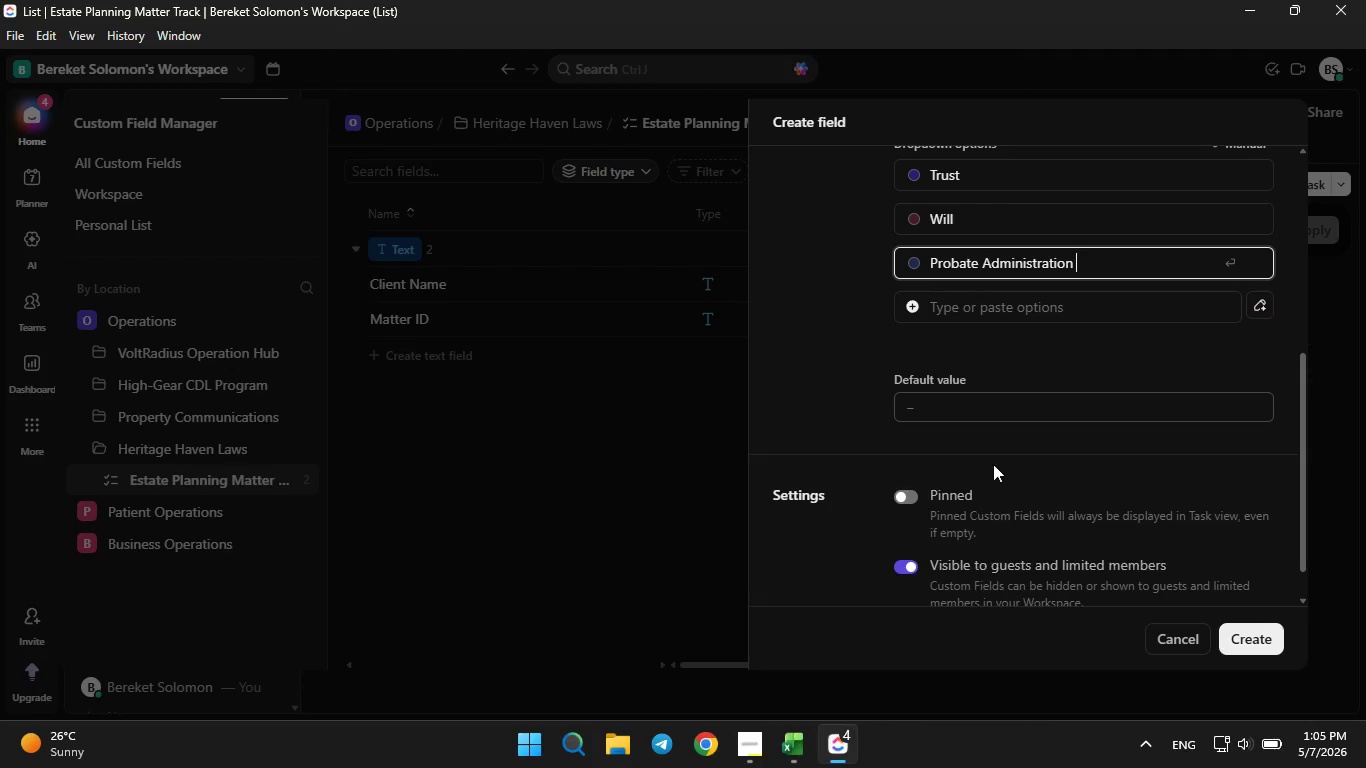 
left_click([1006, 313])
 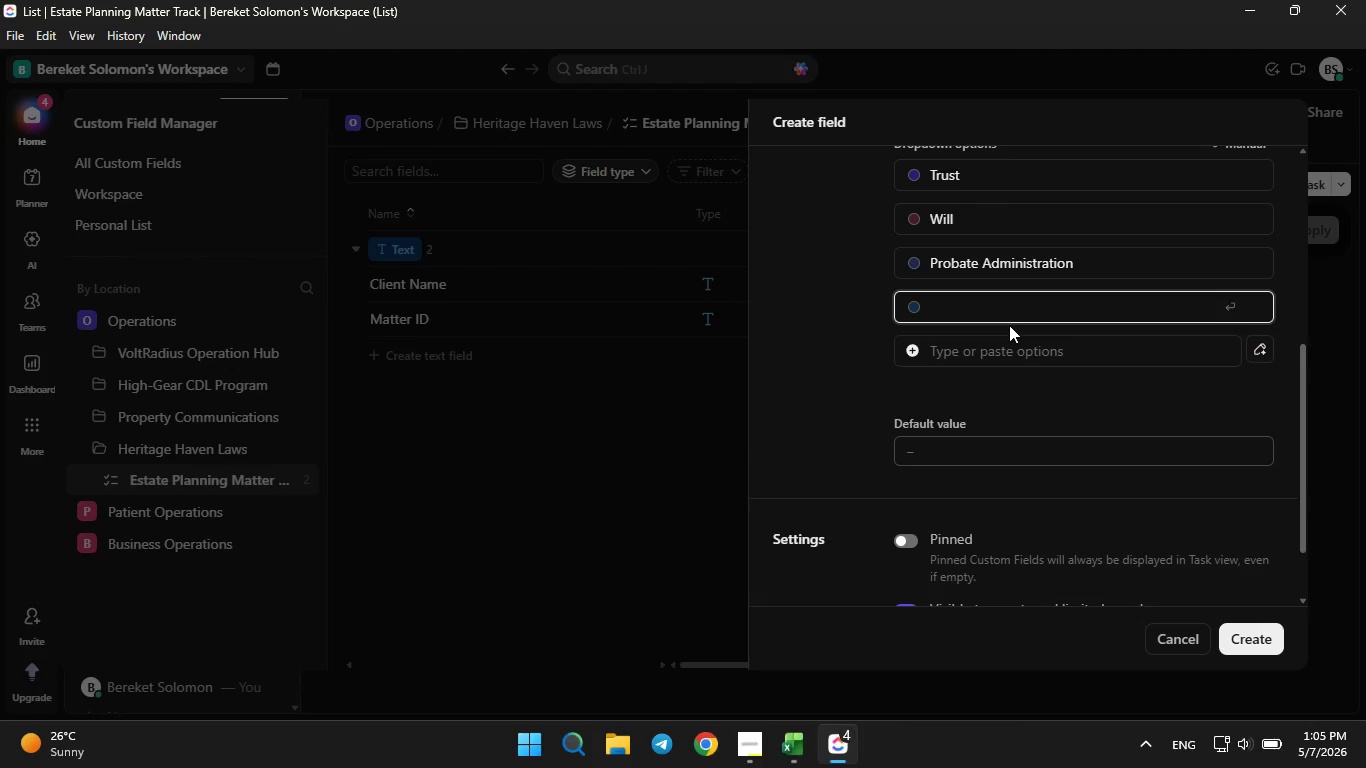 
type(POA)
 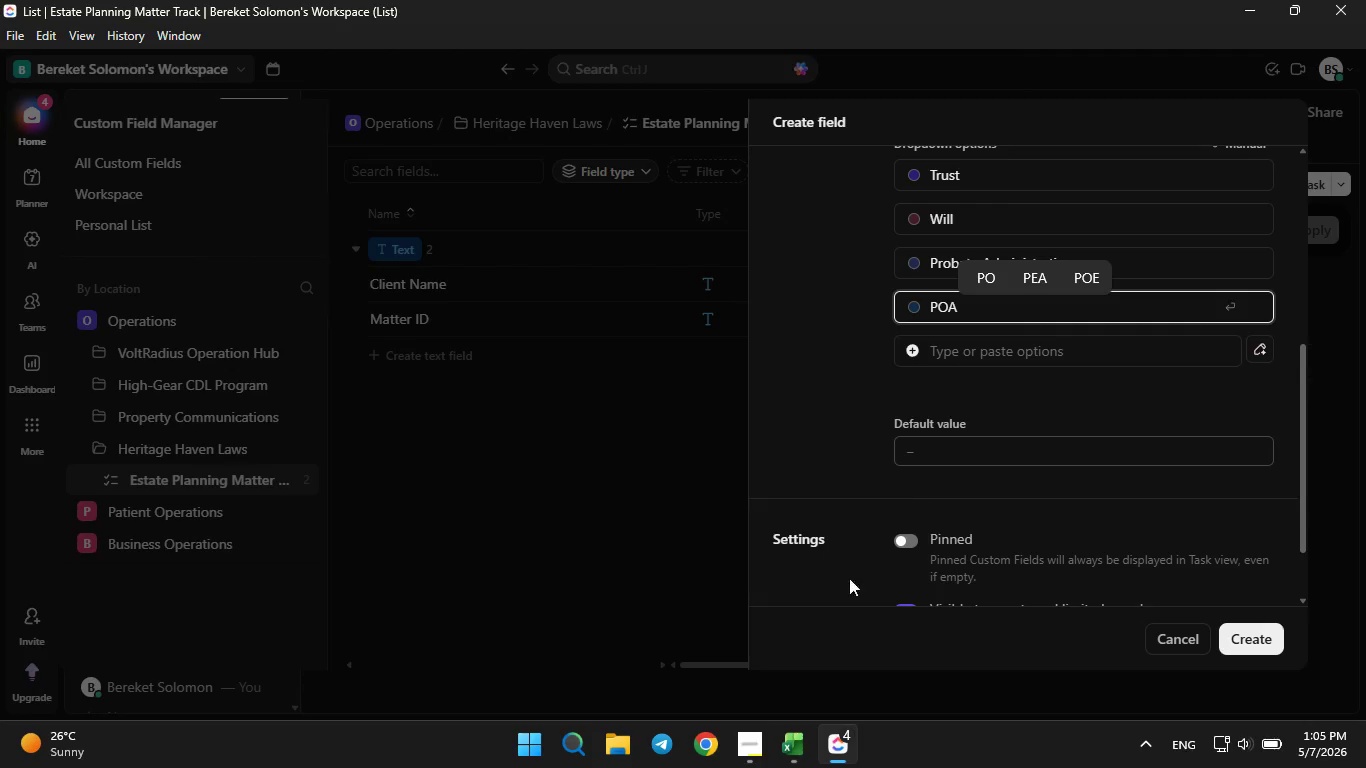 
left_click([803, 761])
 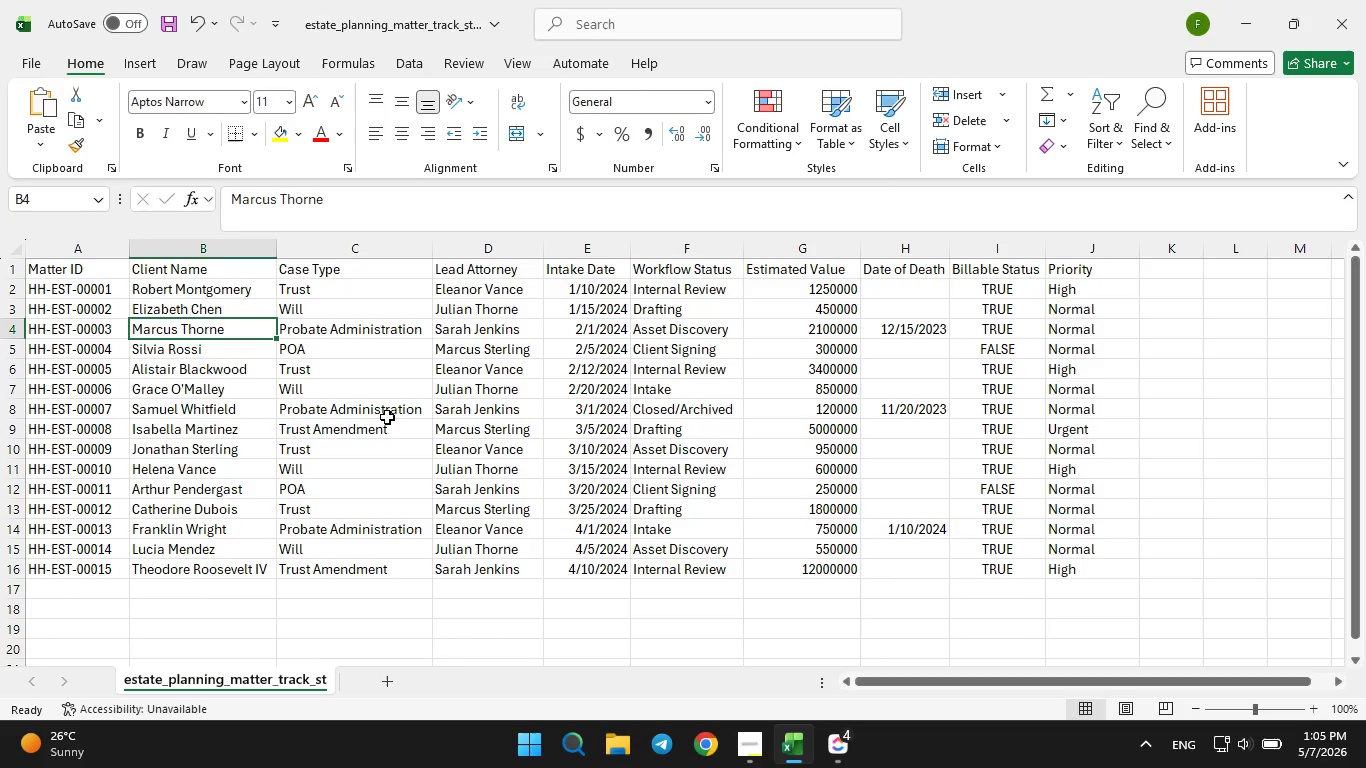 
wait(5.66)
 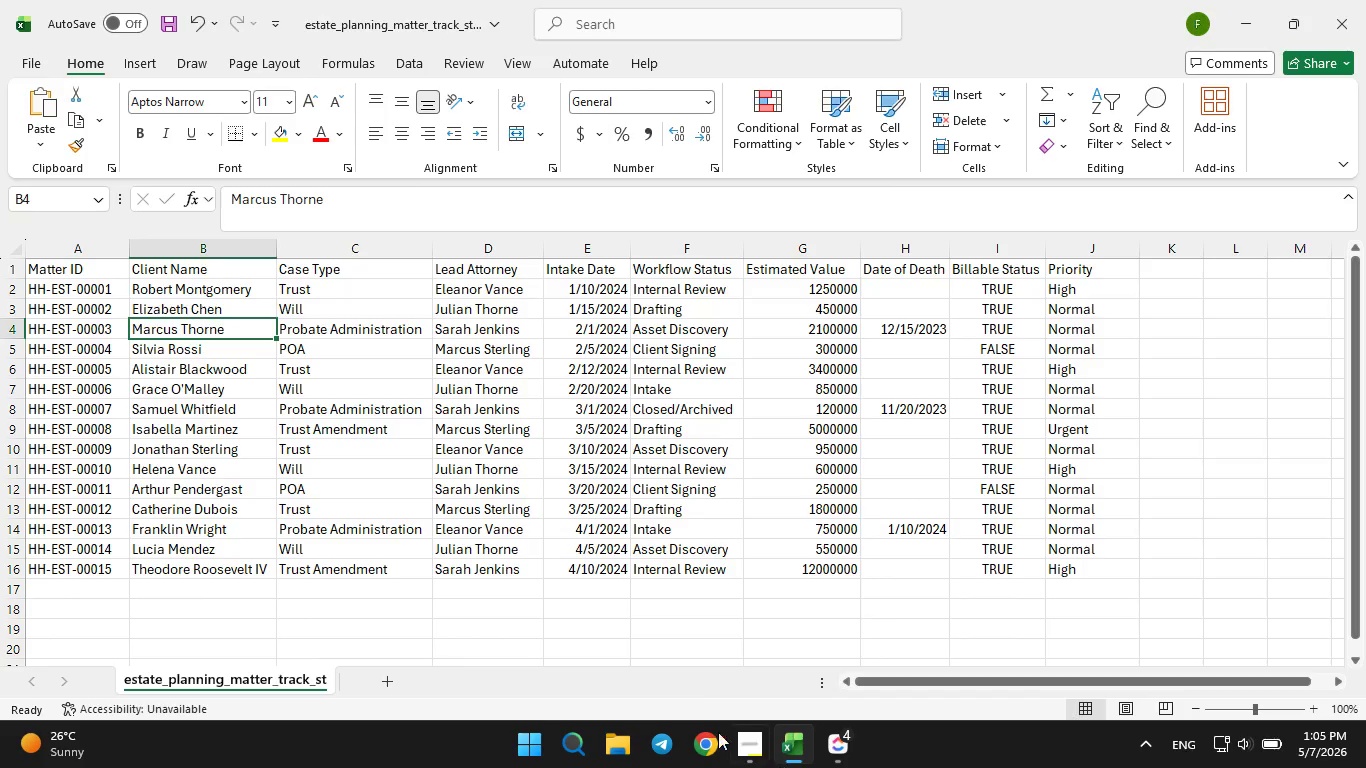 
left_click([350, 434])
 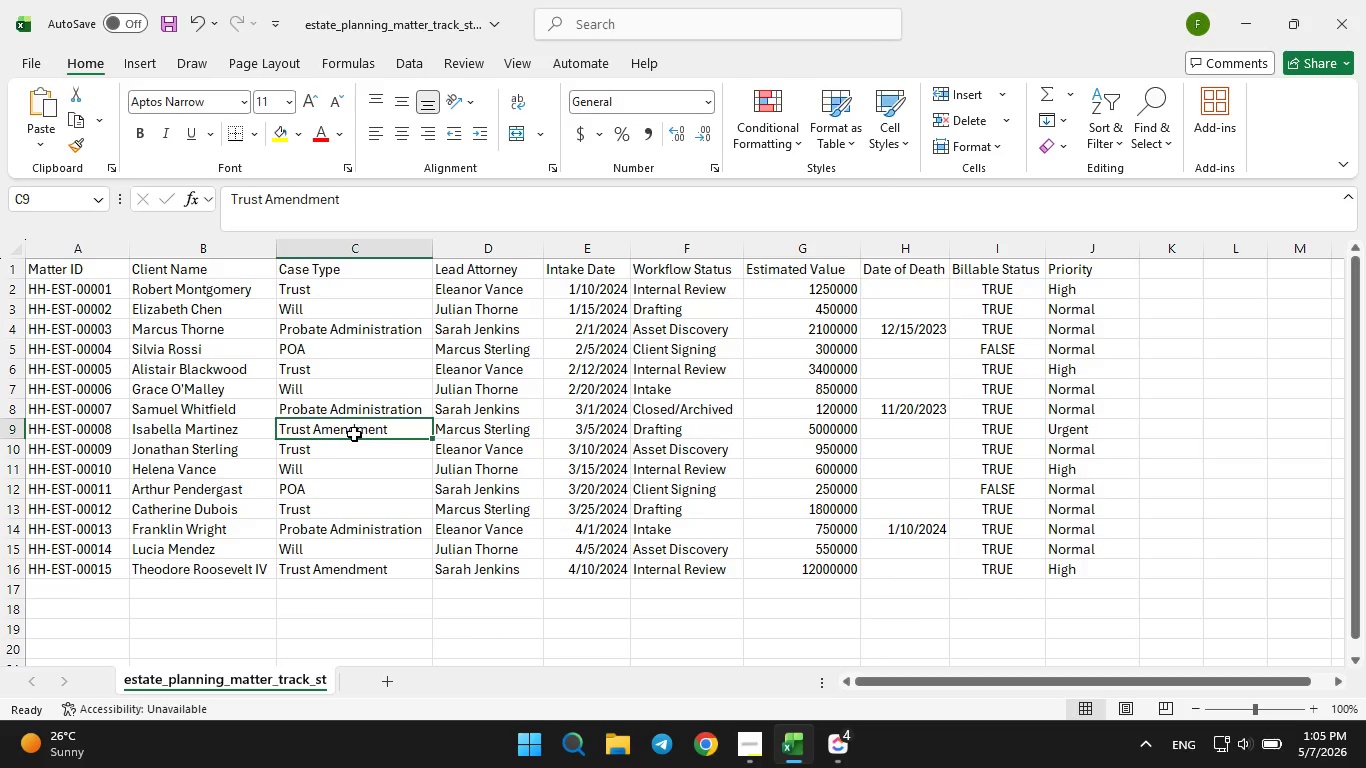 
wait(5.27)
 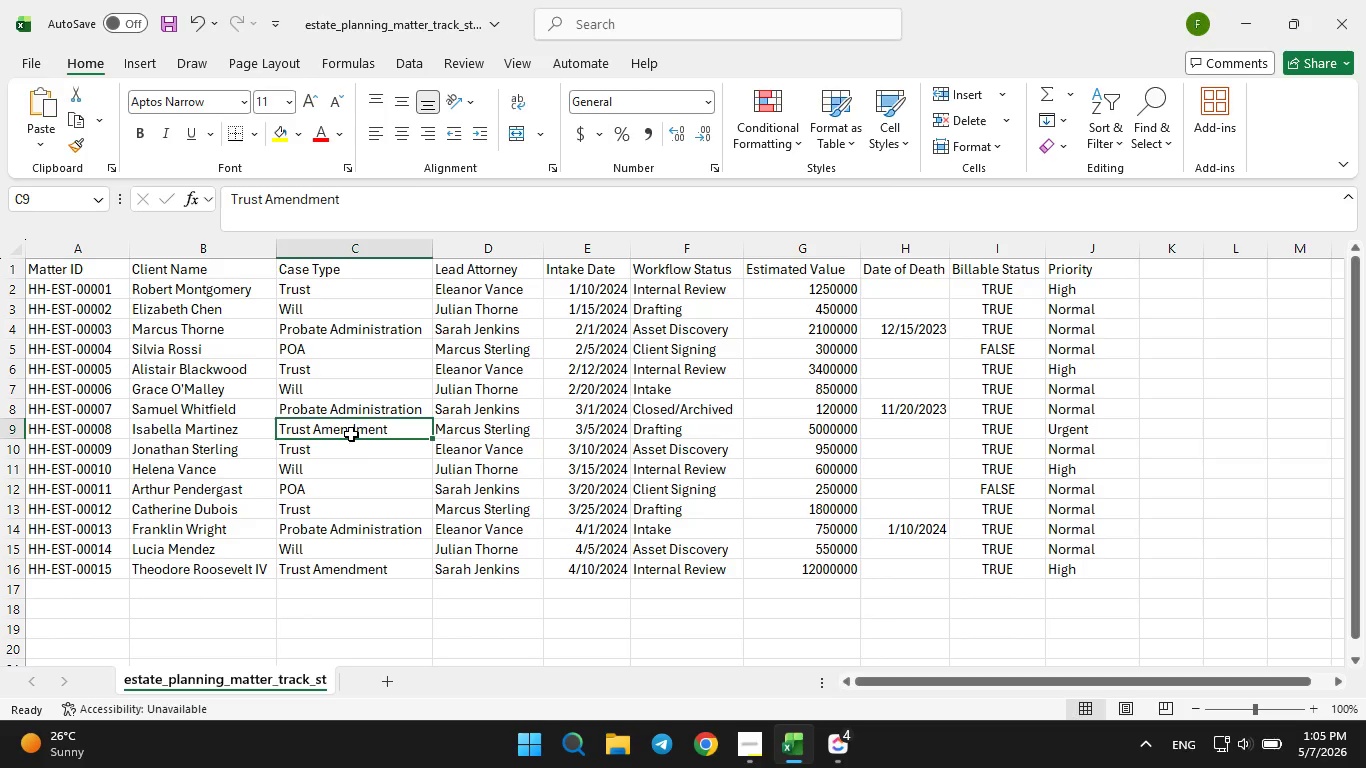 
double_click([845, 758])
 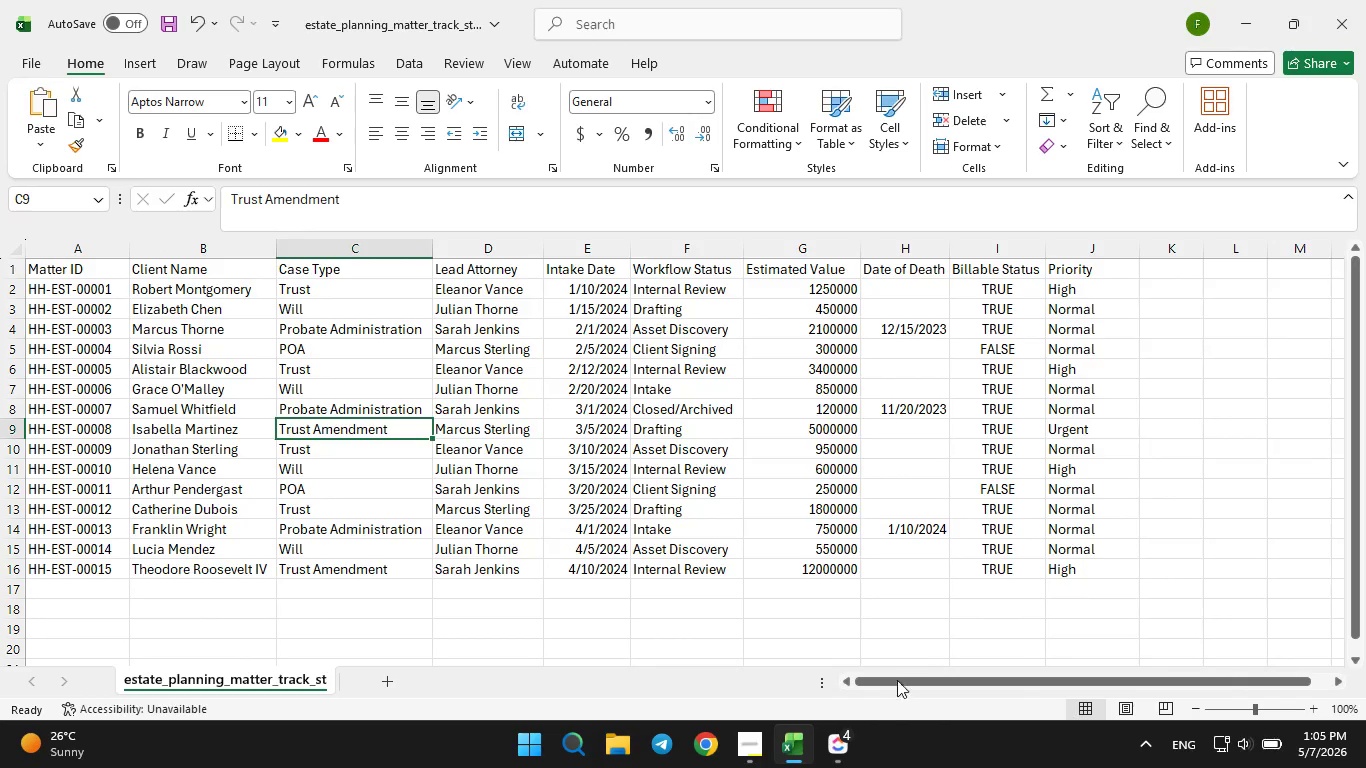 
left_click([823, 767])
 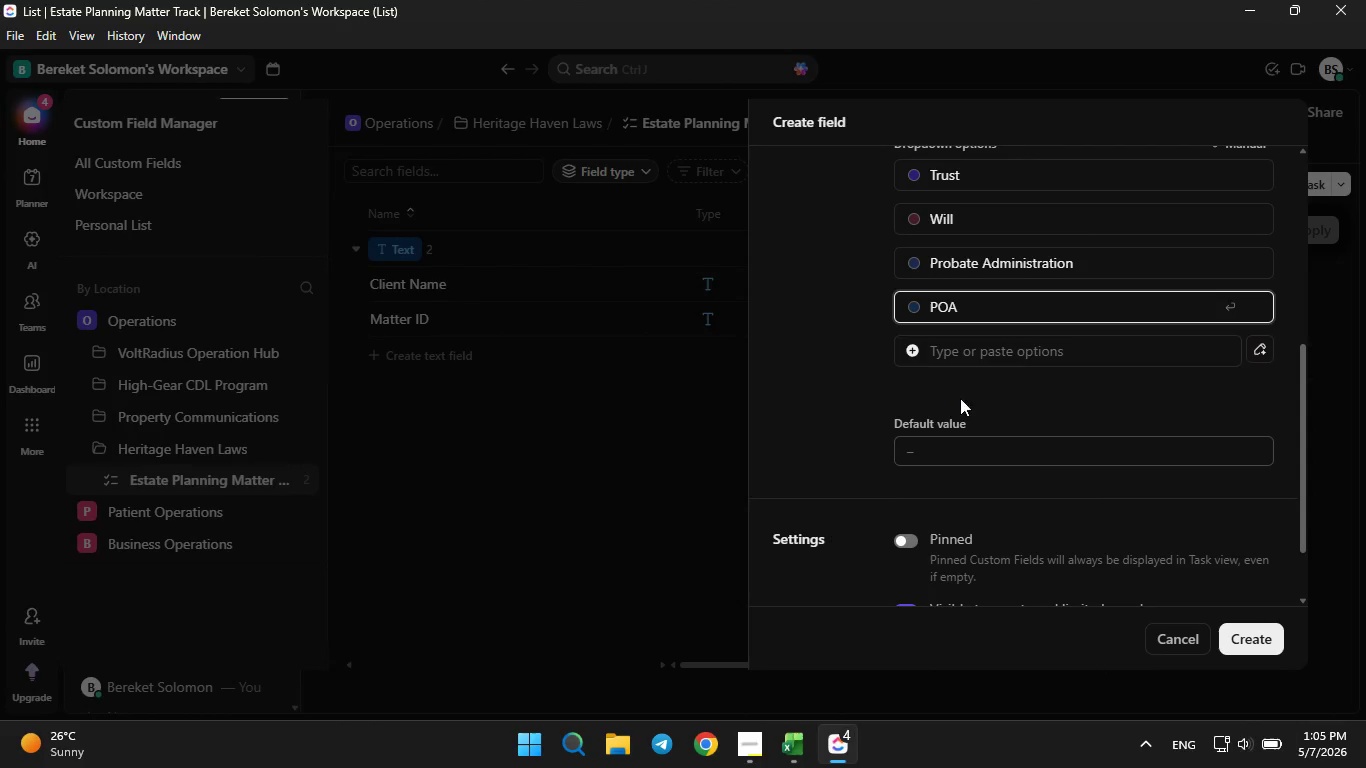 
left_click([977, 365])
 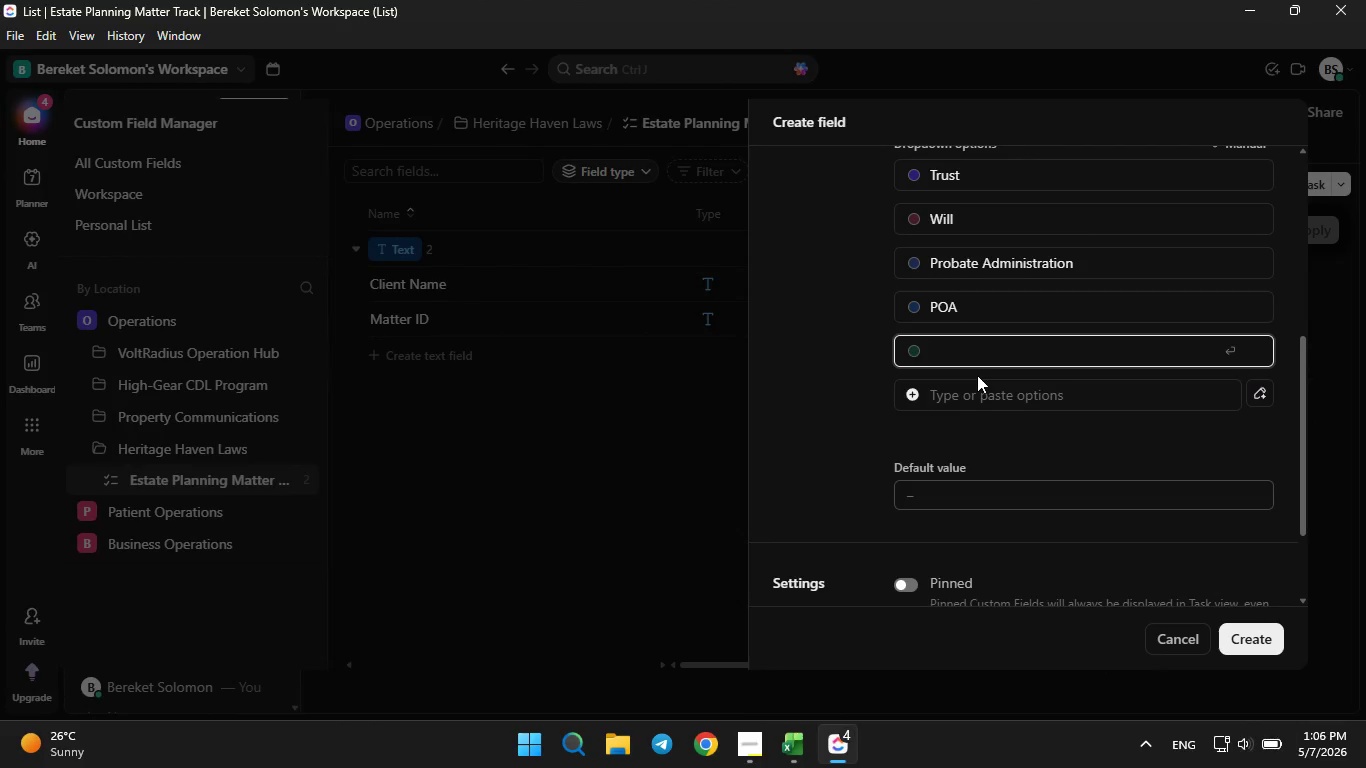 
type(Trust Amm)
key(Backspace)
type(end)
 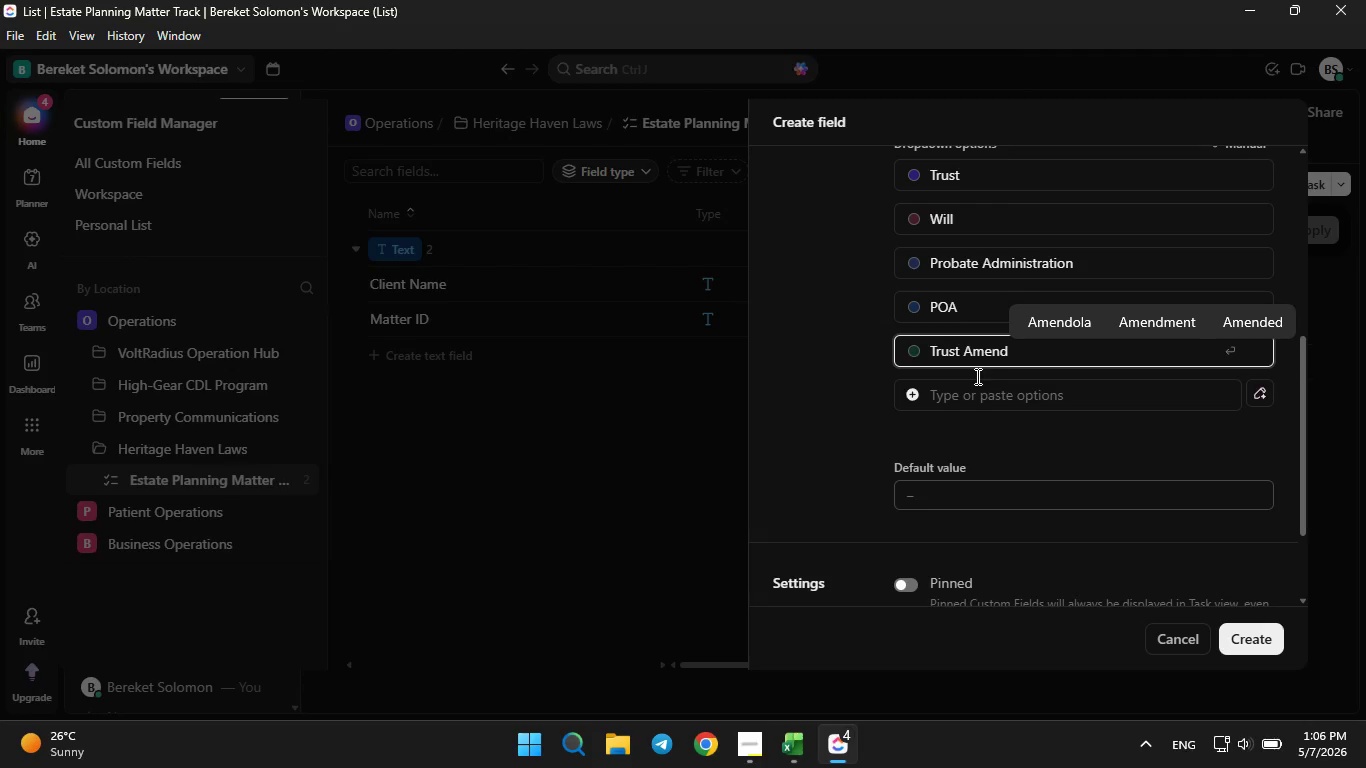 
type(ment)
 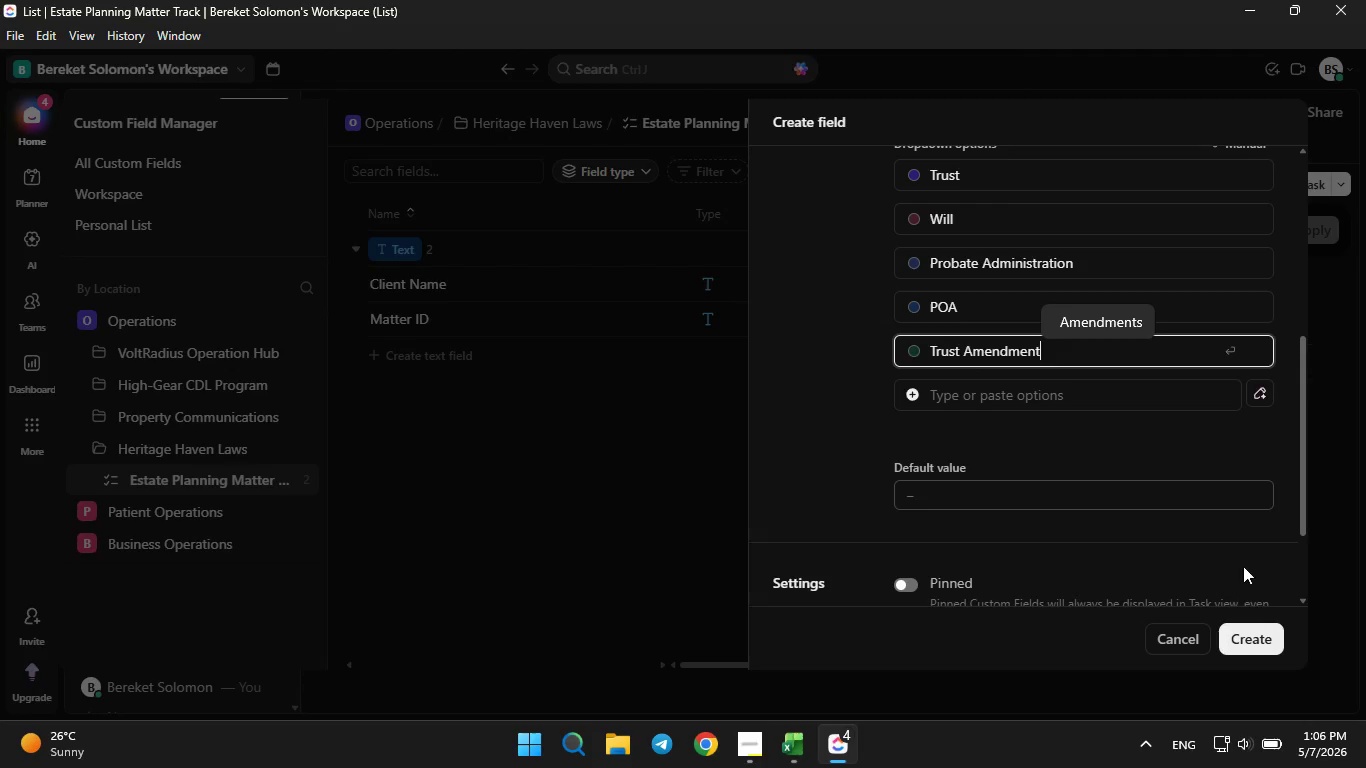 
left_click([1238, 650])
 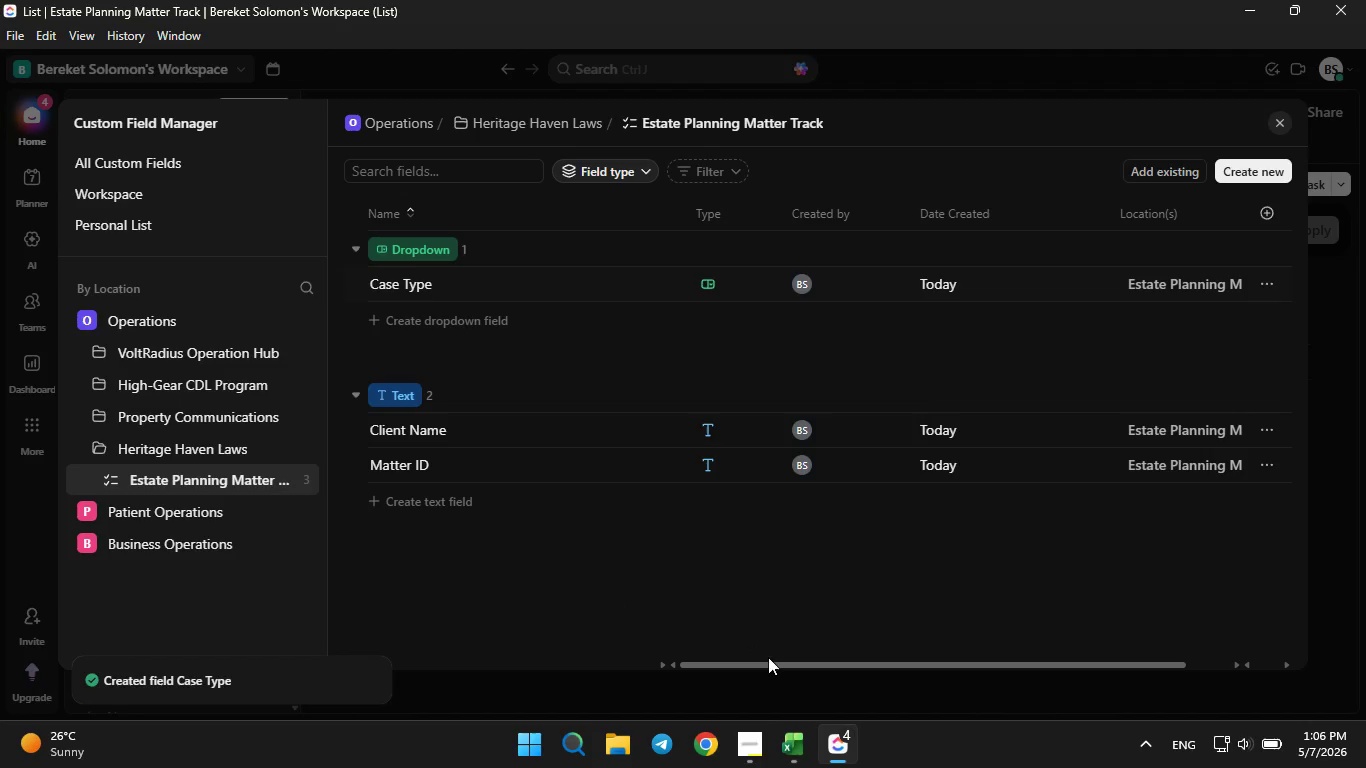 
left_click([805, 755])
 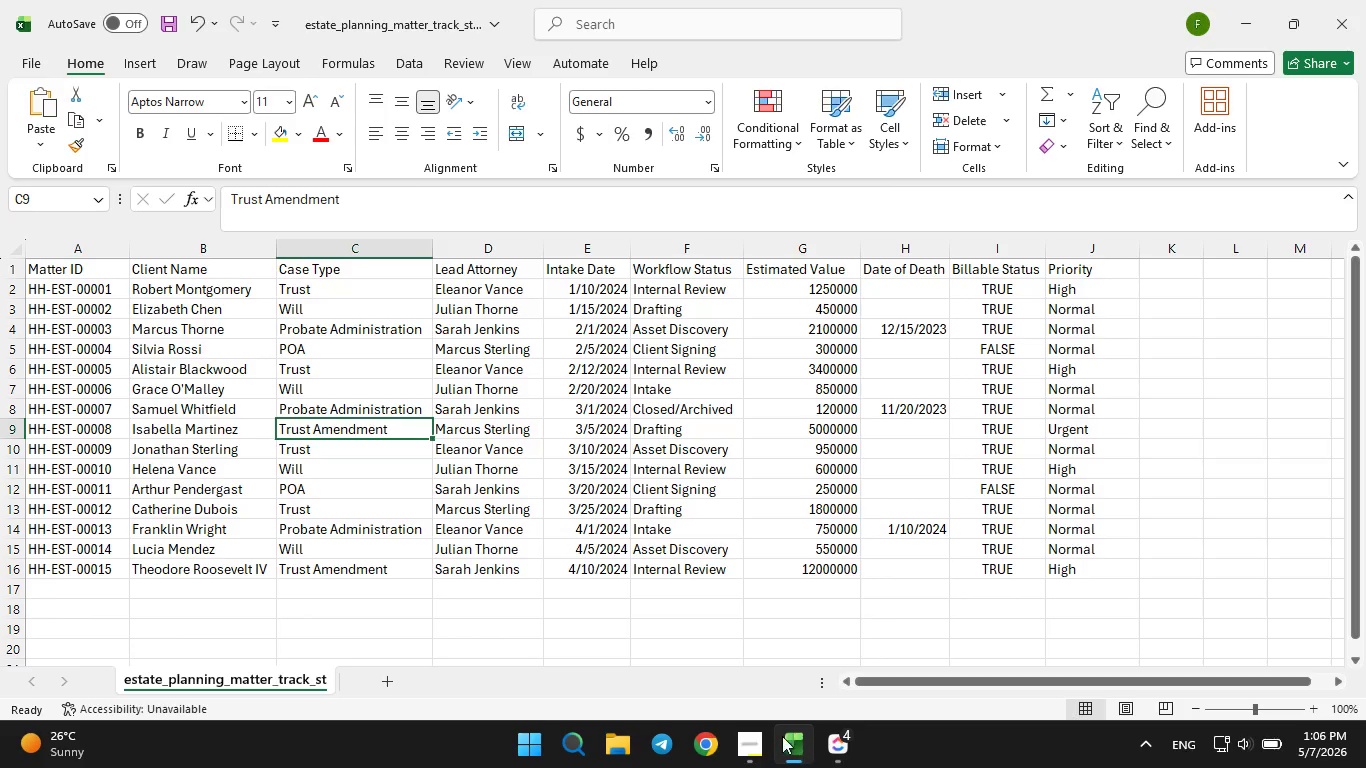 
wait(5.02)
 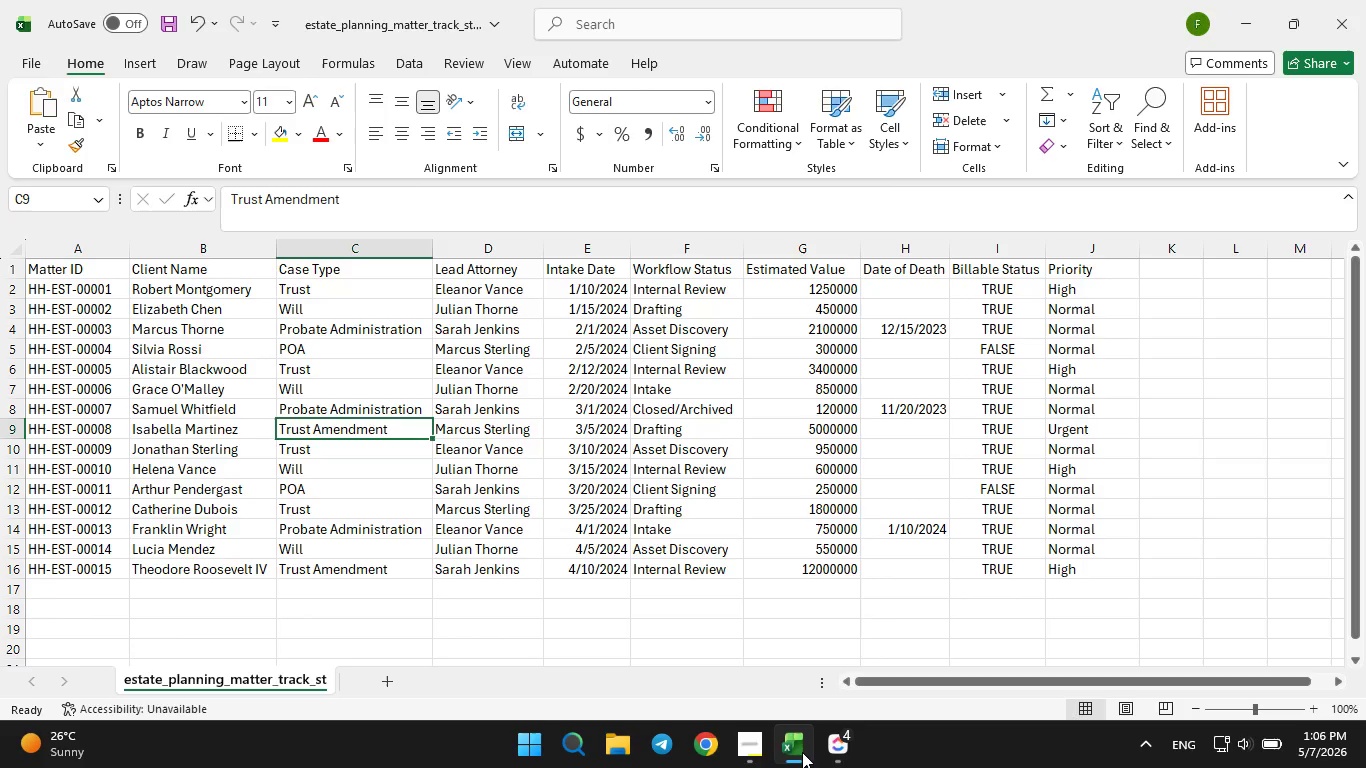 
left_click([474, 581])
 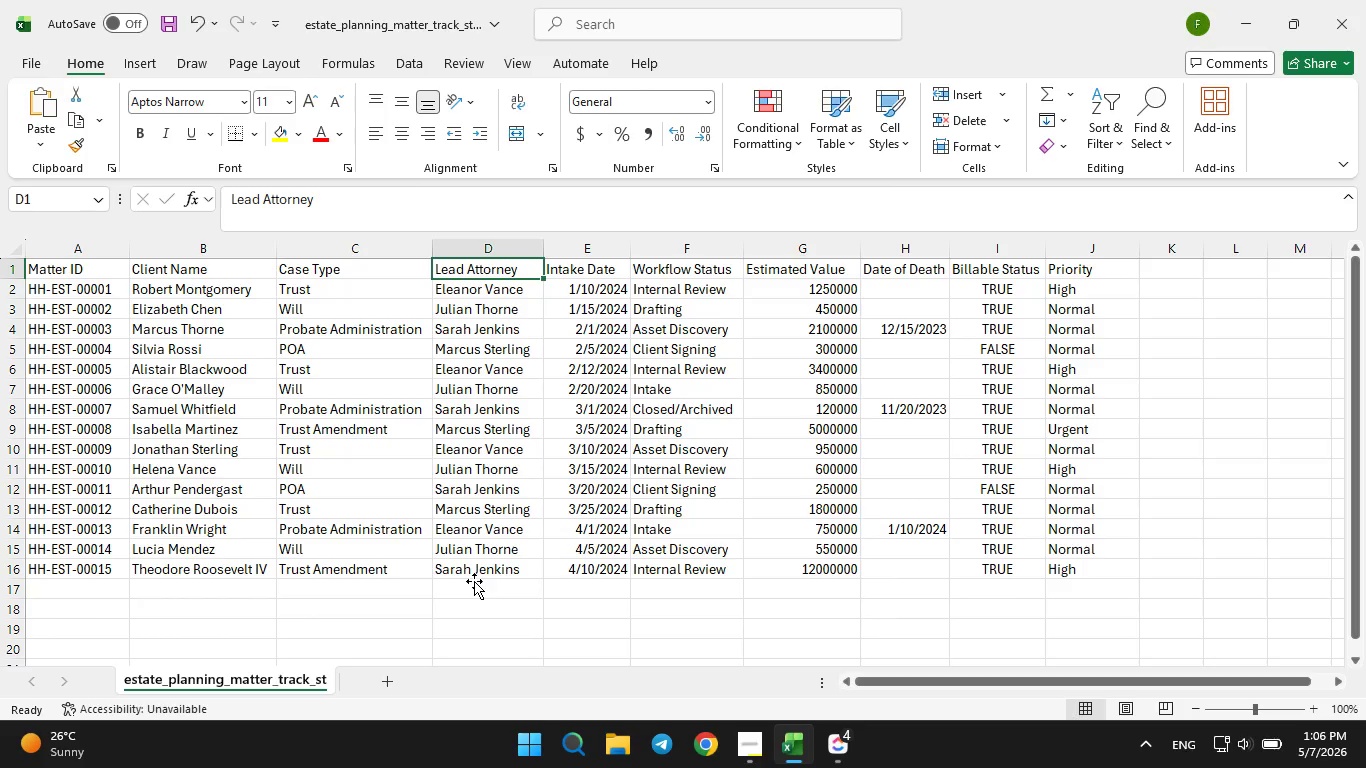 
double_click([474, 581])
 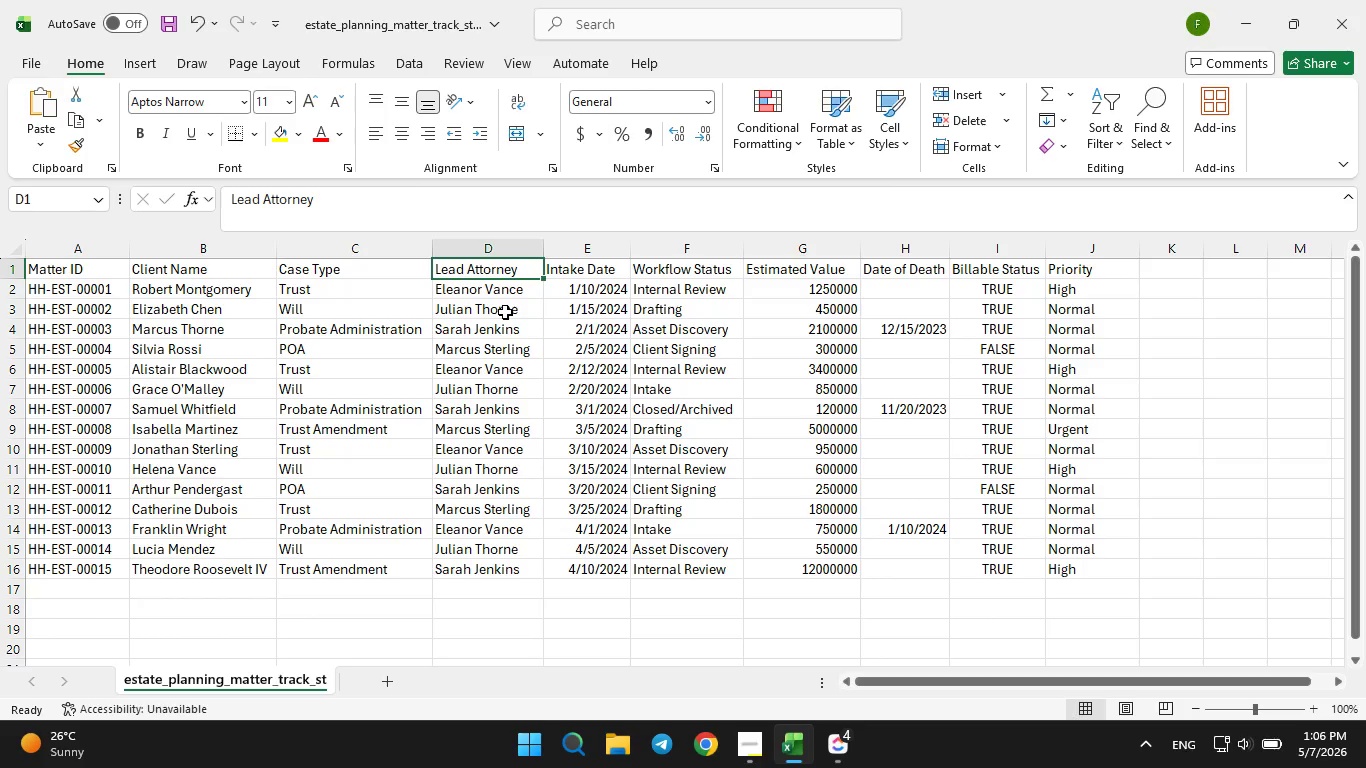 
double_click([497, 300])
 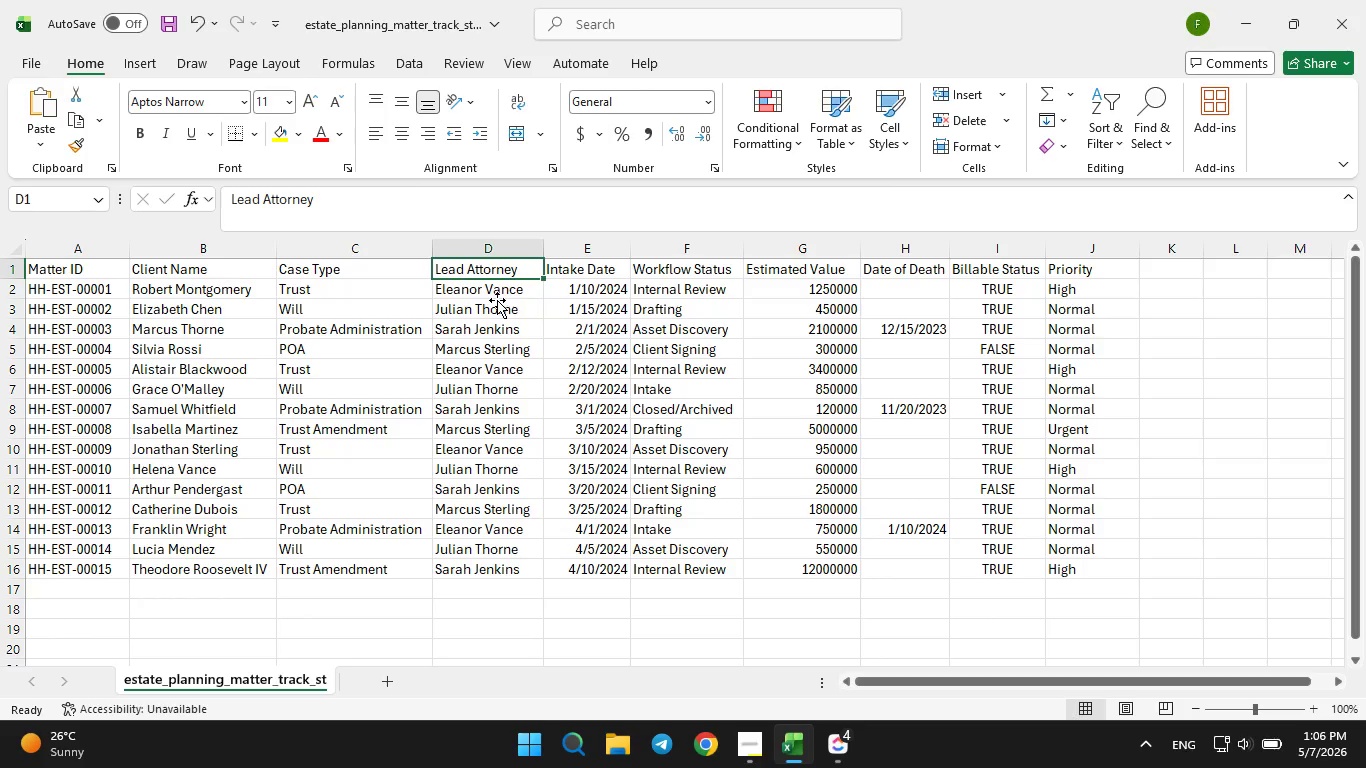 
left_click([497, 300])
 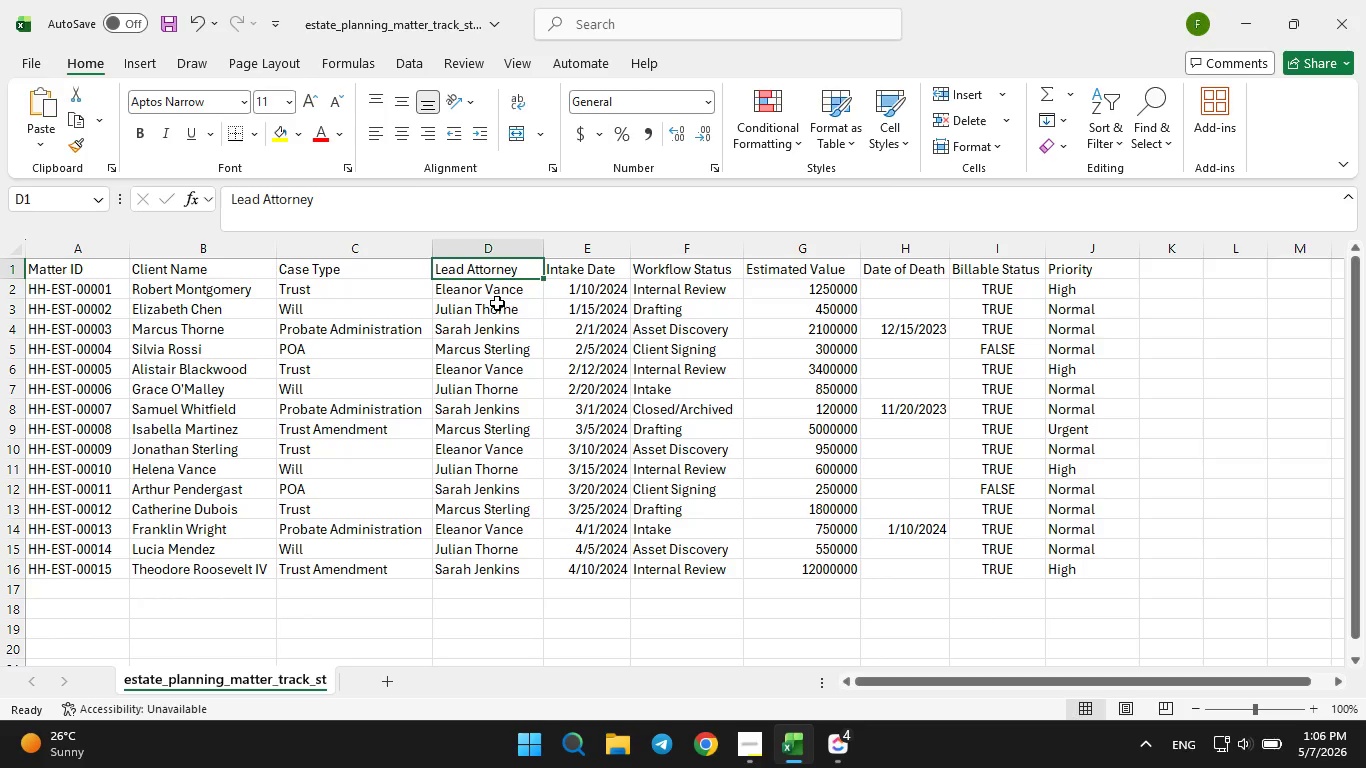 
left_click([497, 303])
 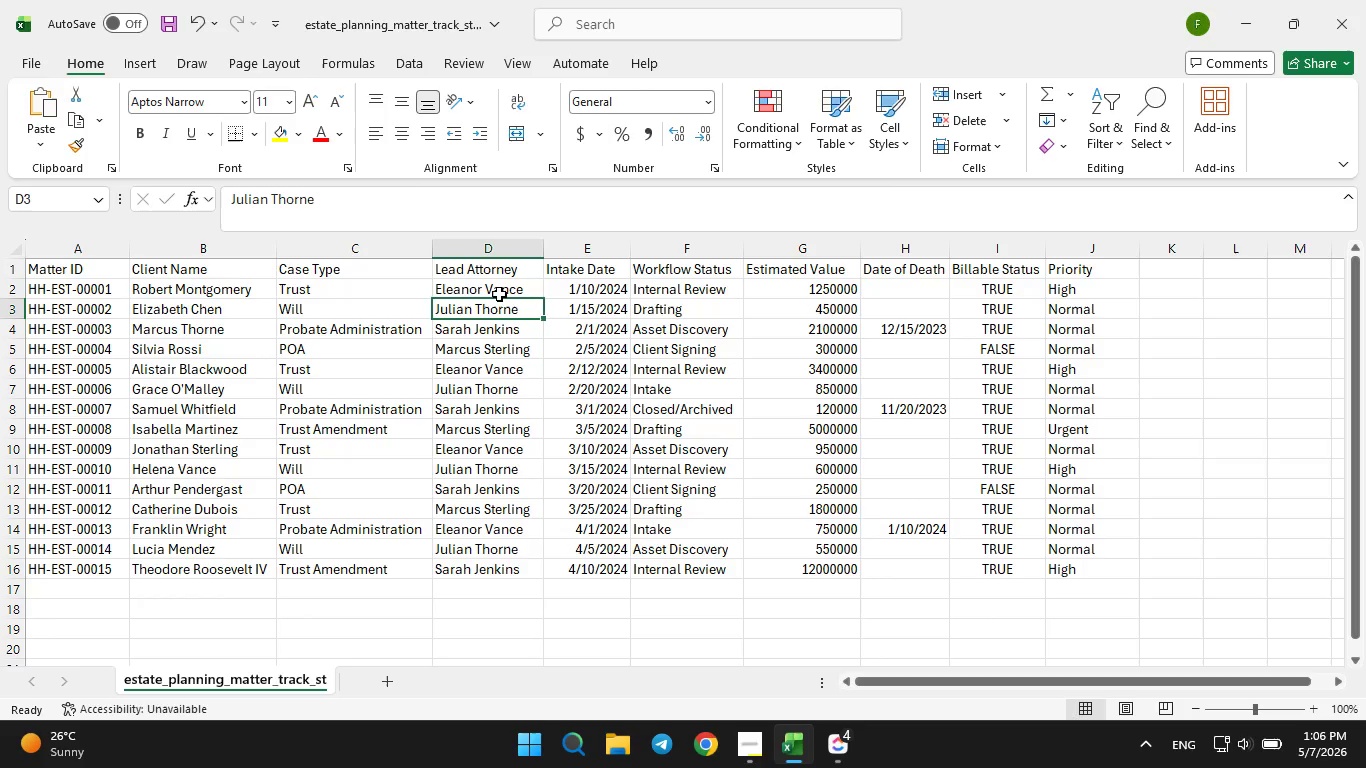 
left_click([499, 294])
 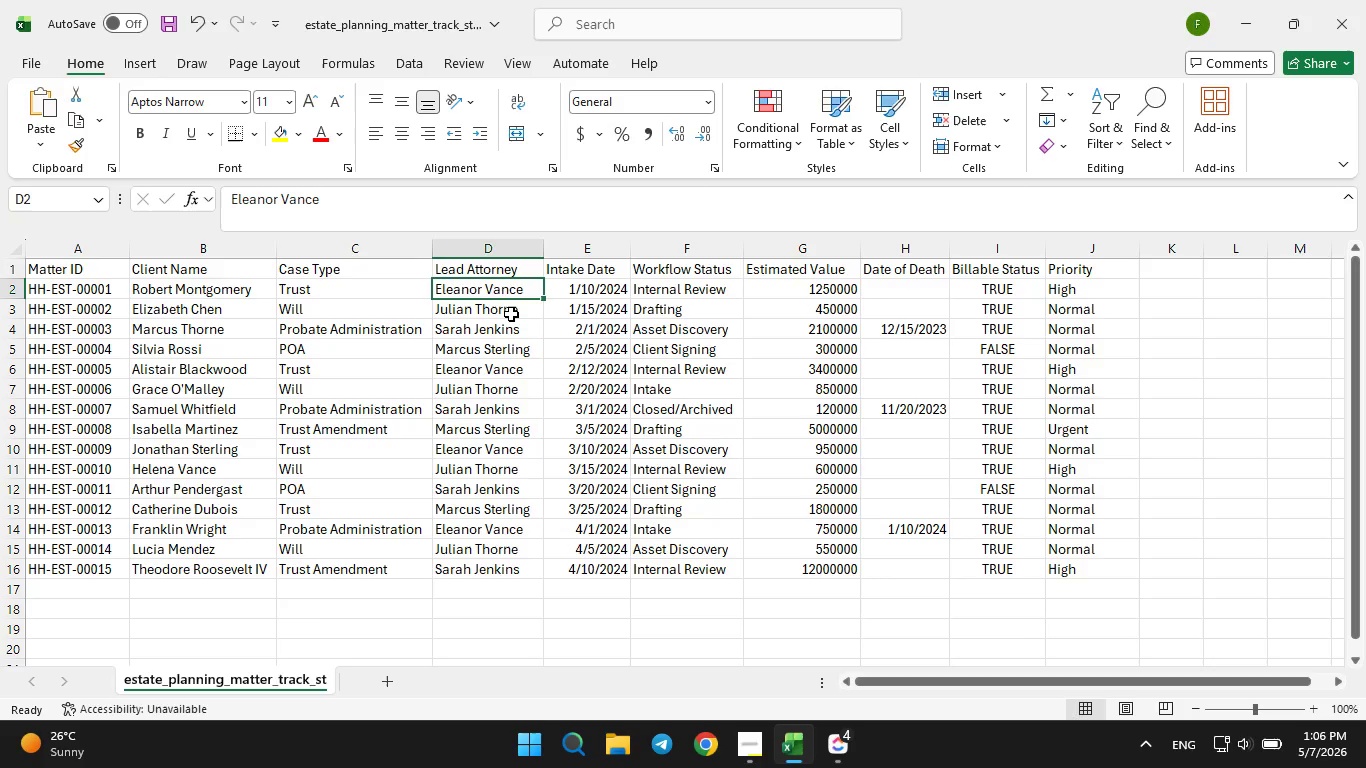 
key(ArrowDown)
 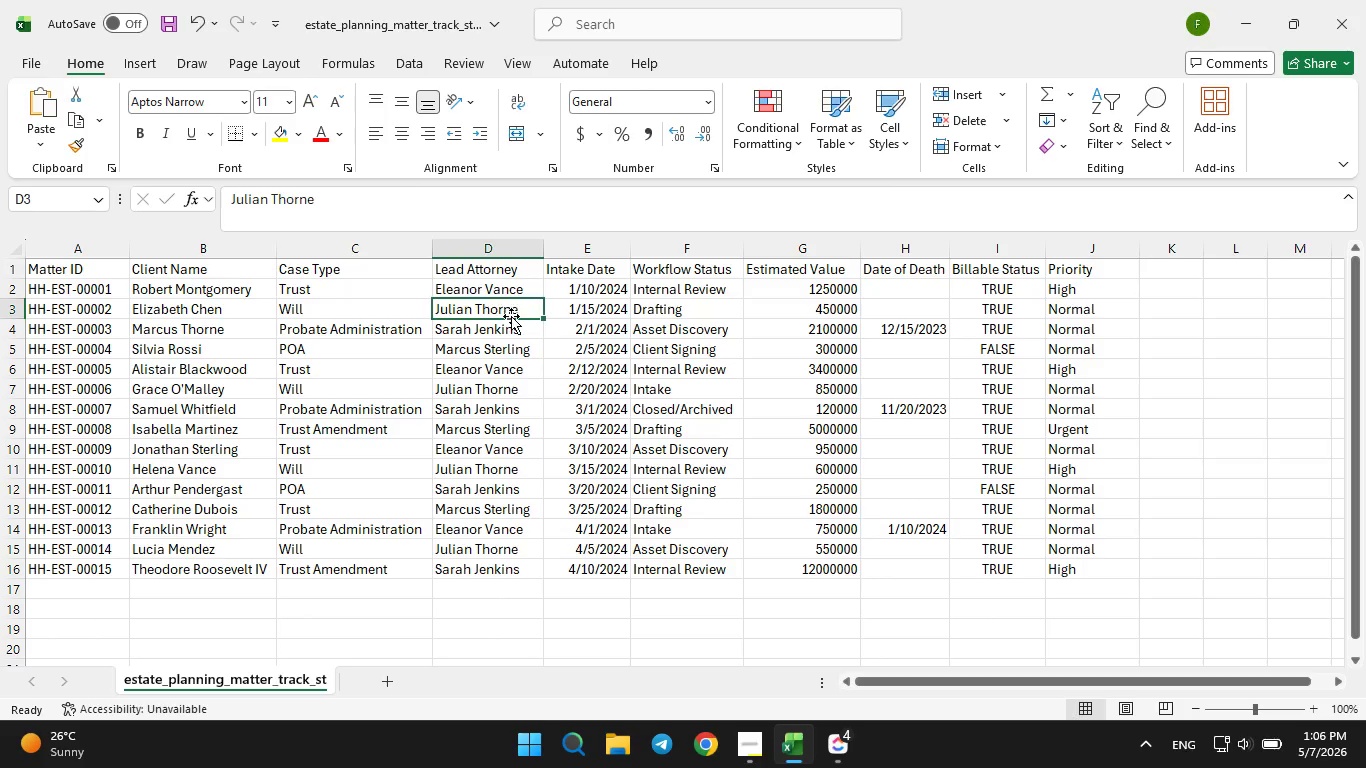 
key(ArrowDown)
 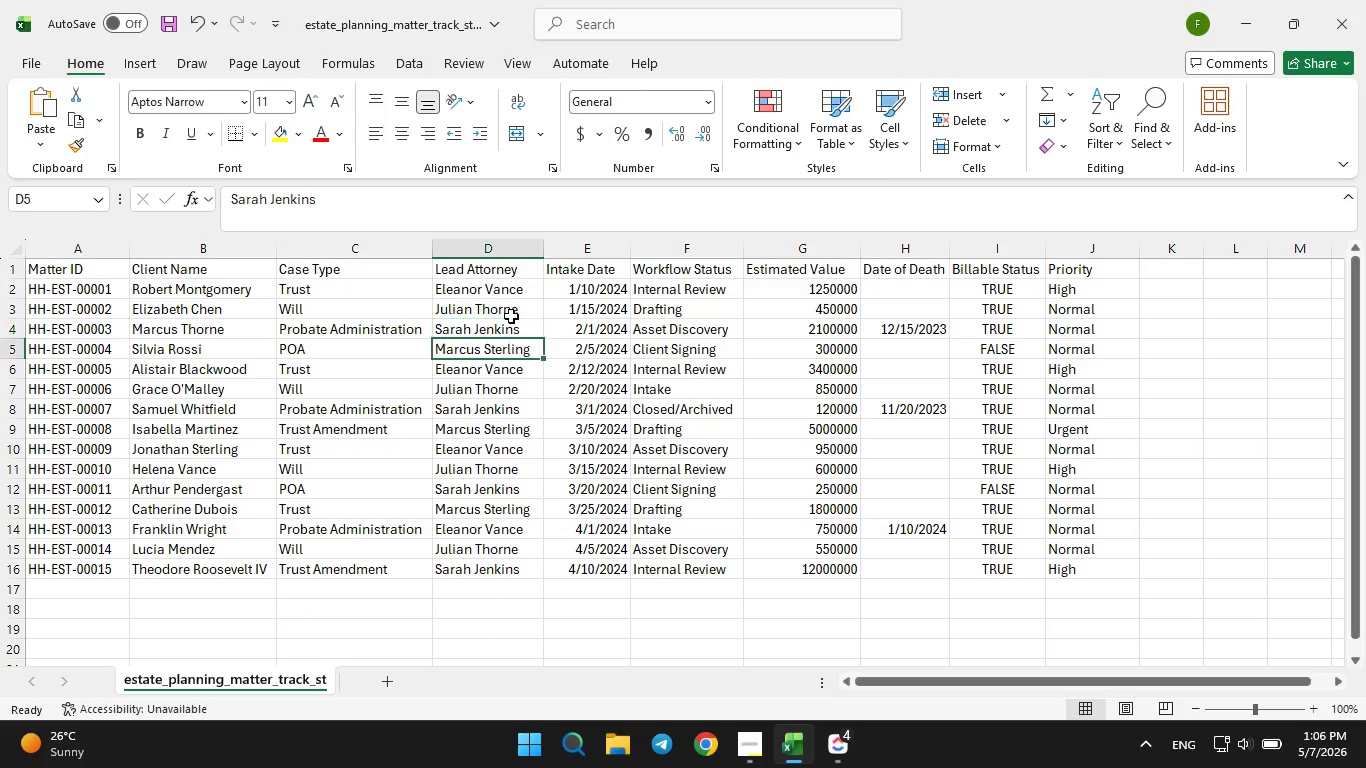 
key(ArrowDown)
 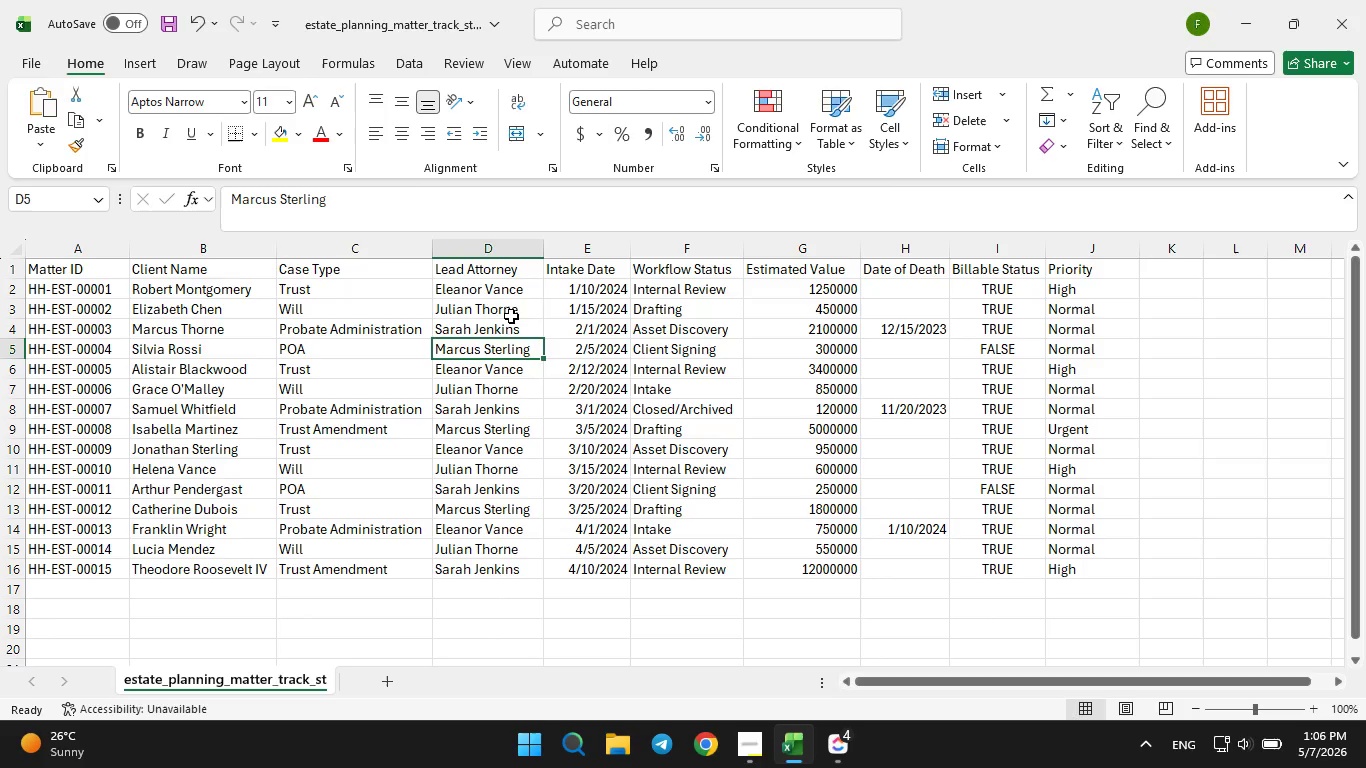 
key(ArrowDown)
 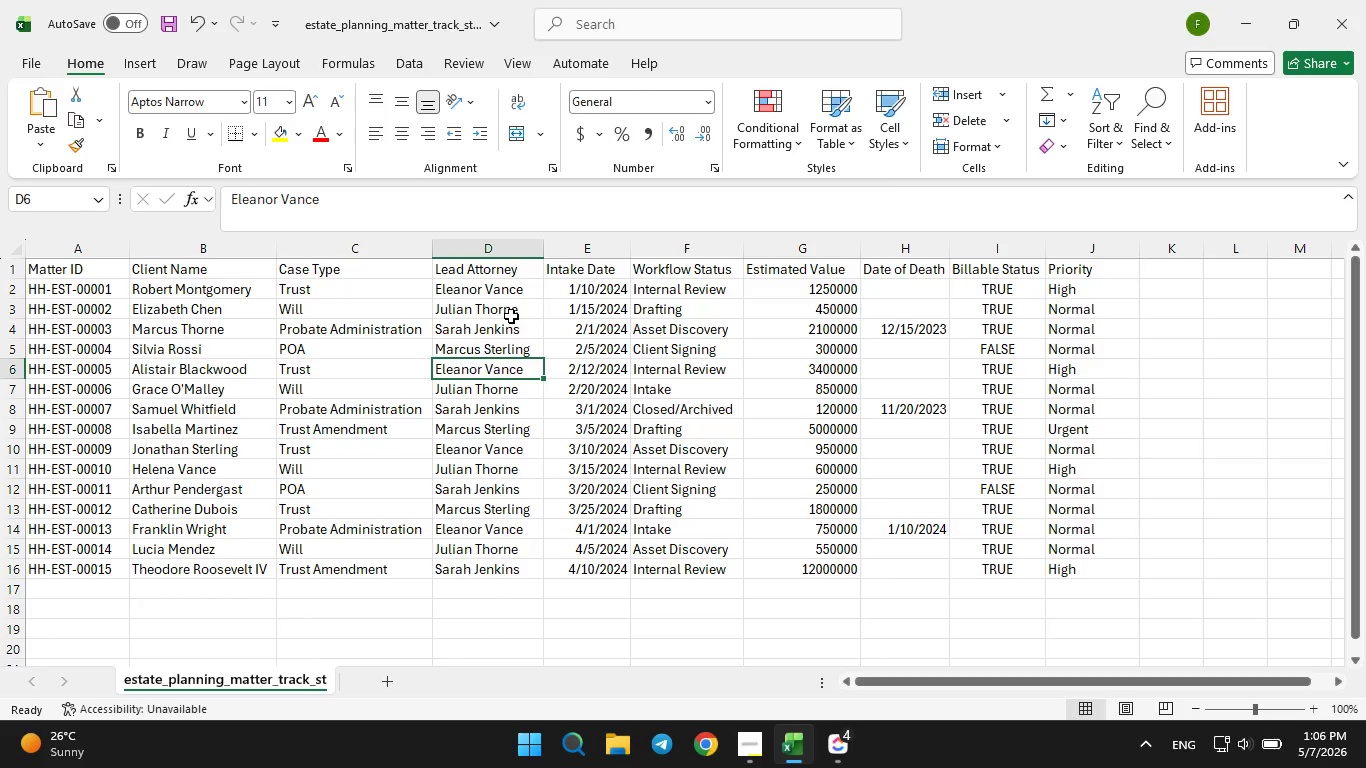 
key(ArrowDown)
 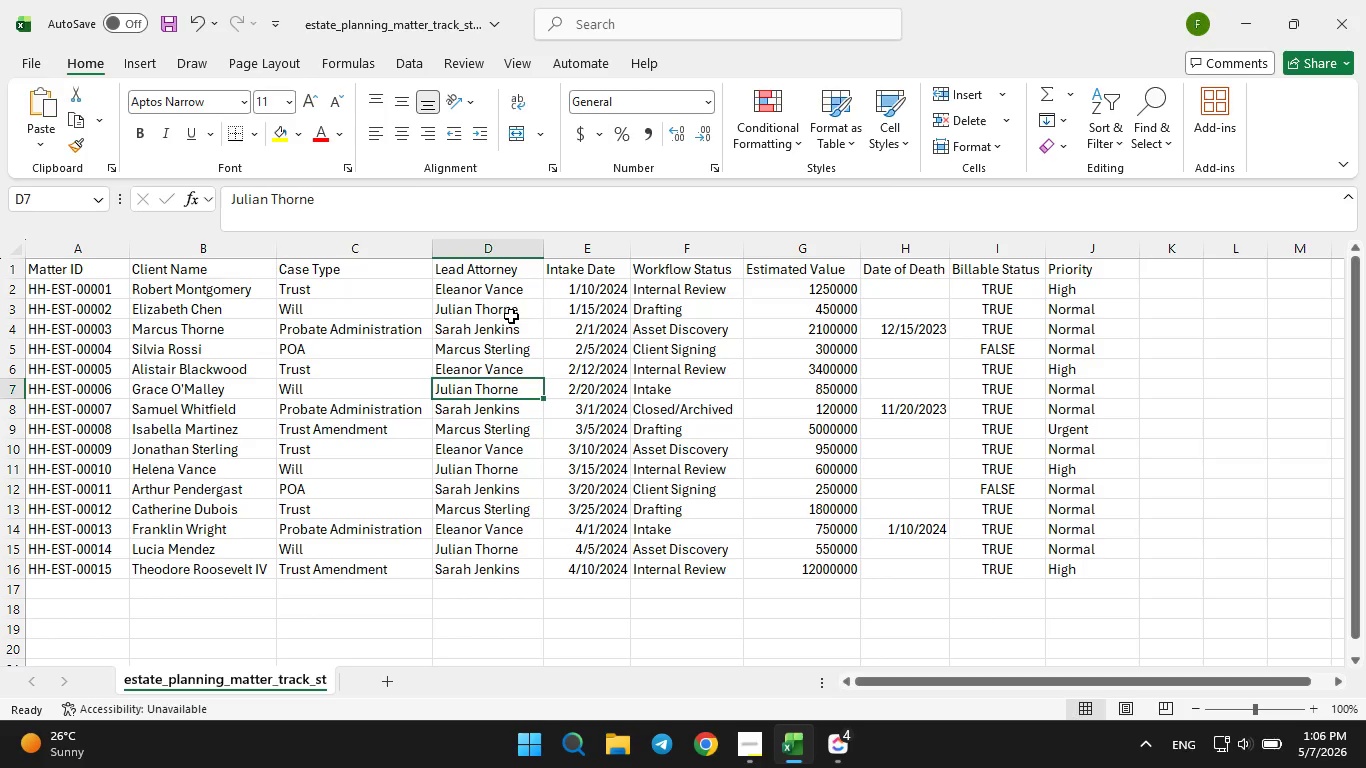 
key(ArrowDown)
 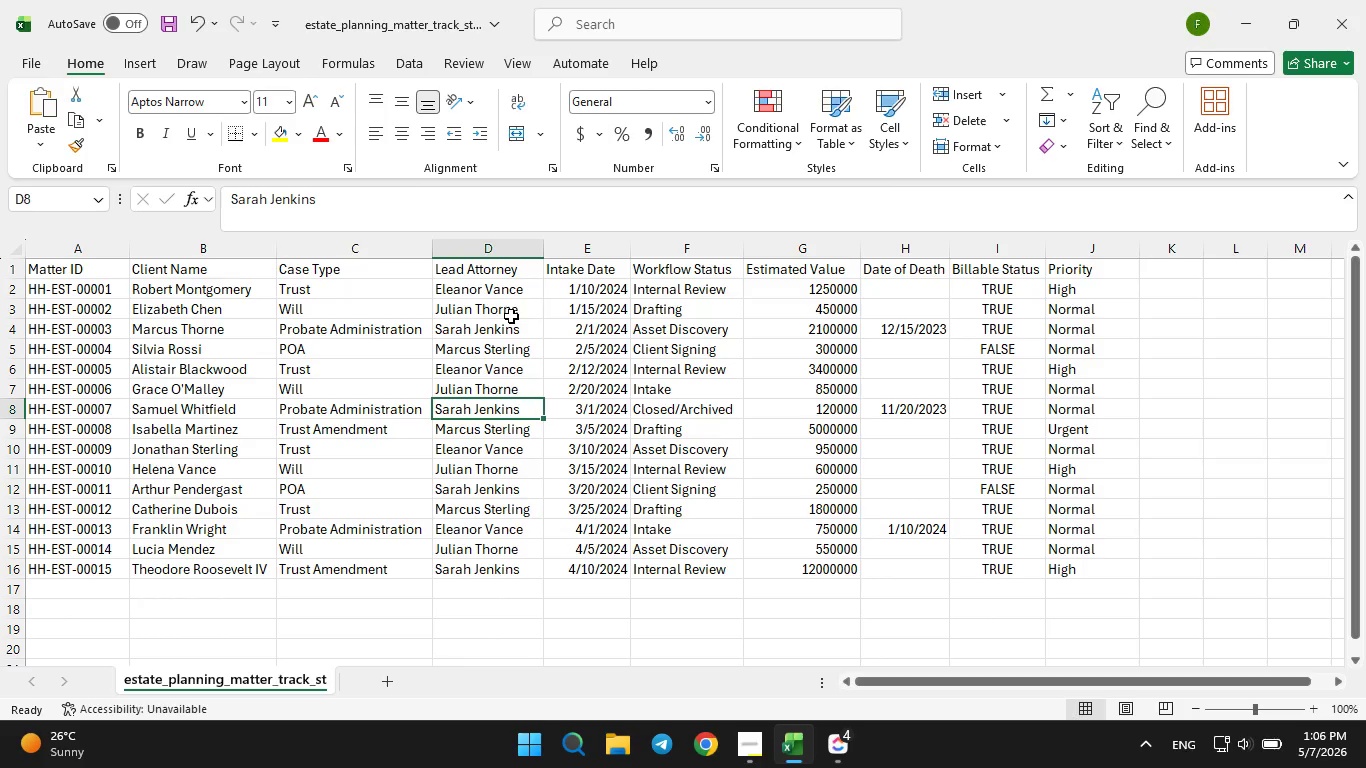 
key(ArrowDown)
 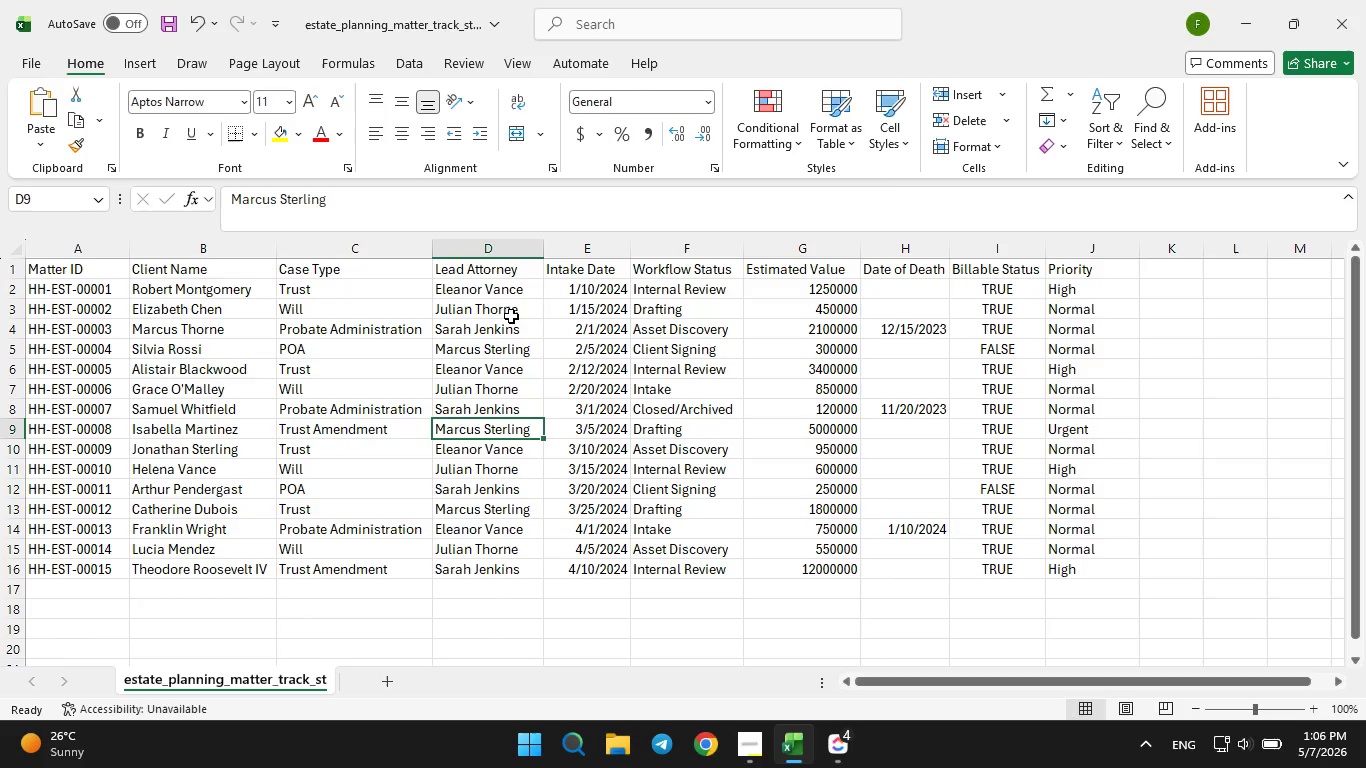 
key(ArrowDown)
 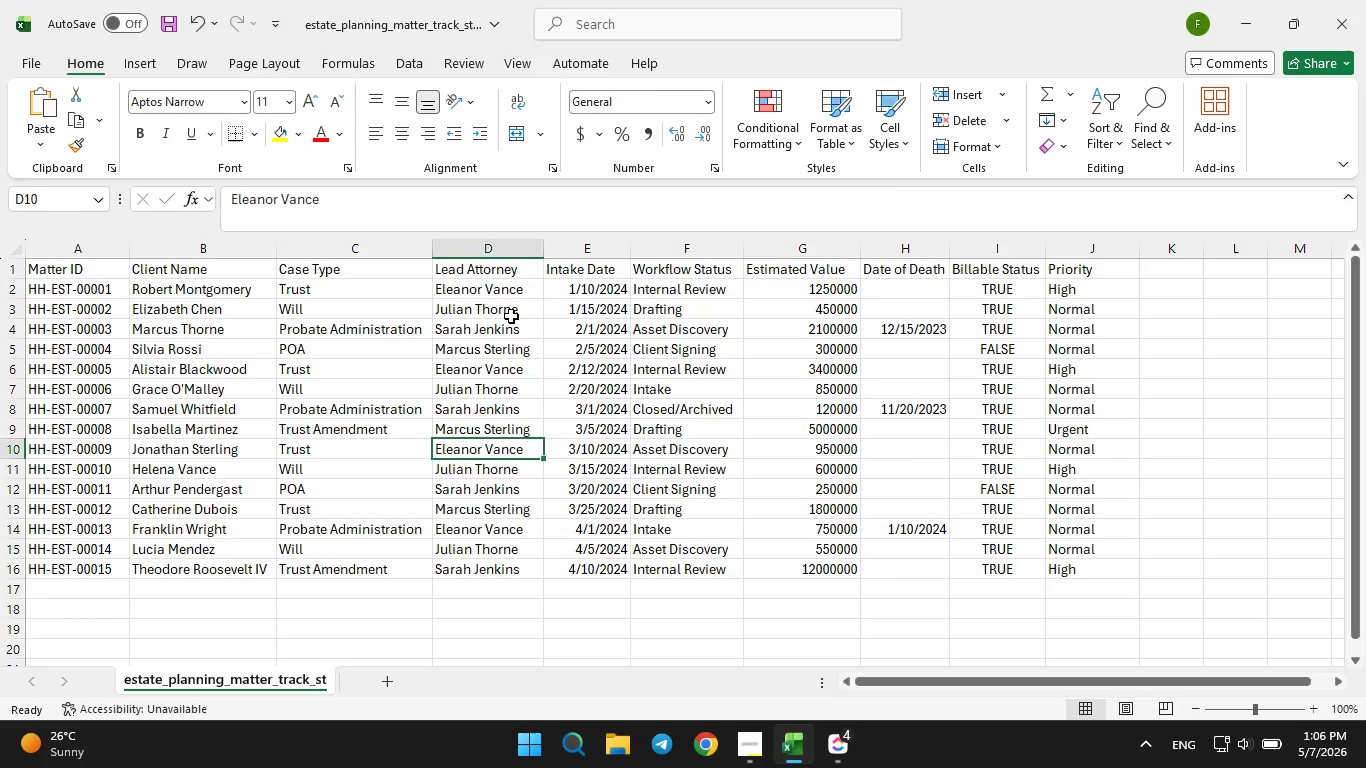 
key(ArrowDown)
 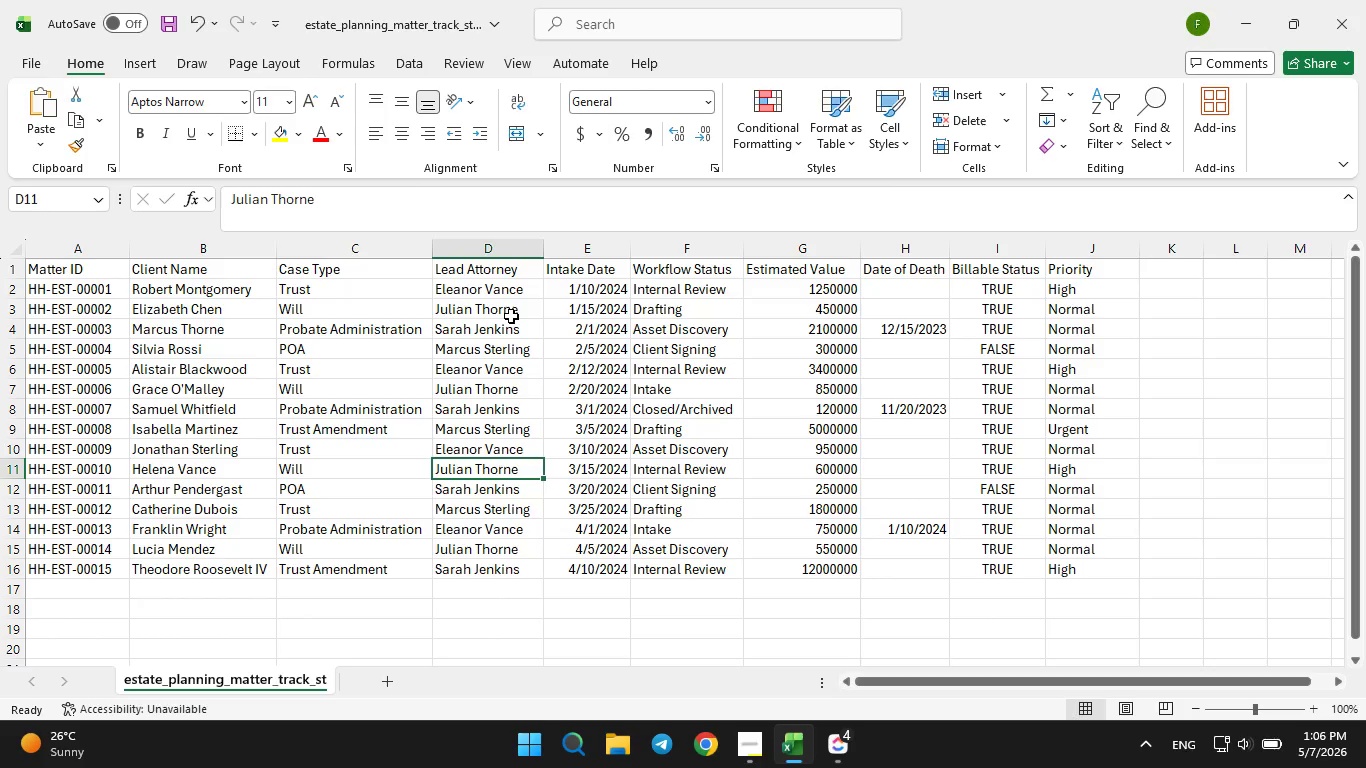 
key(ArrowDown)
 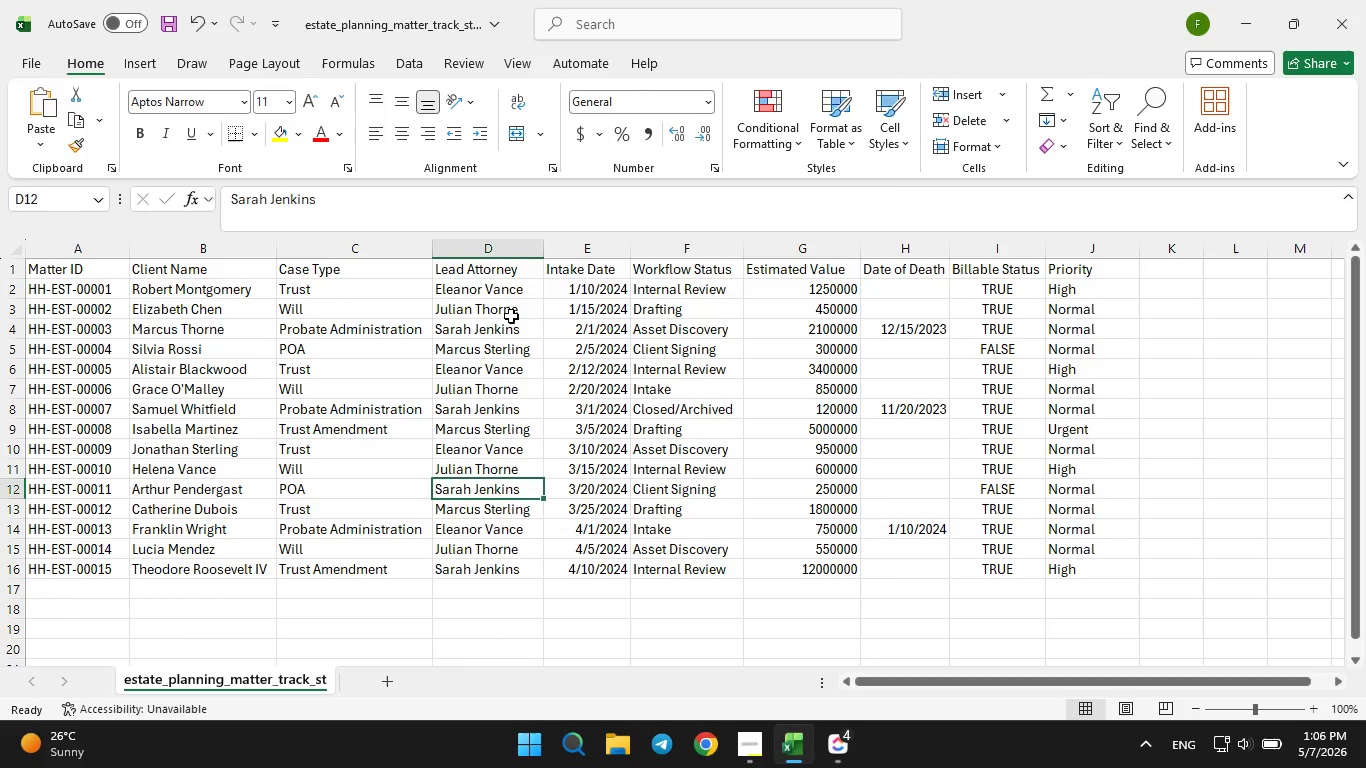 
key(ArrowDown)
 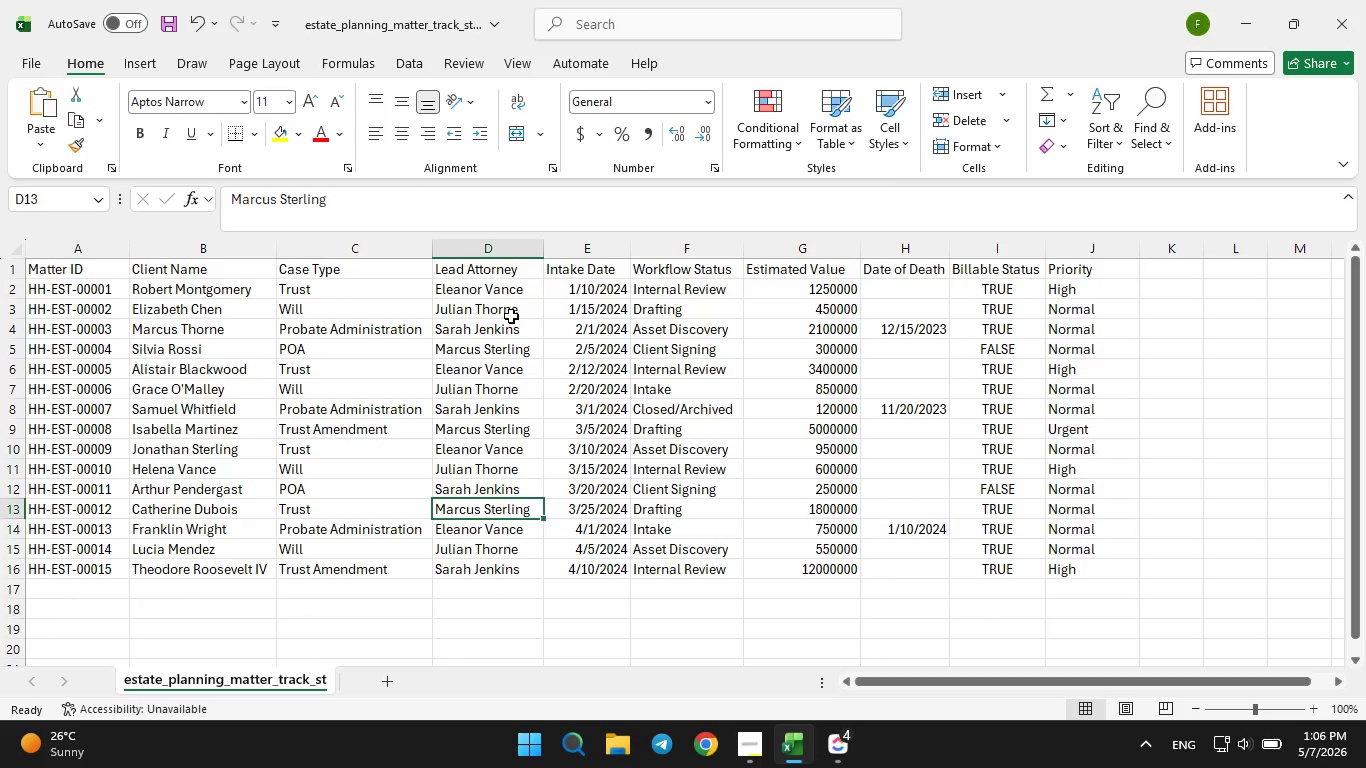 
key(ArrowDown)
 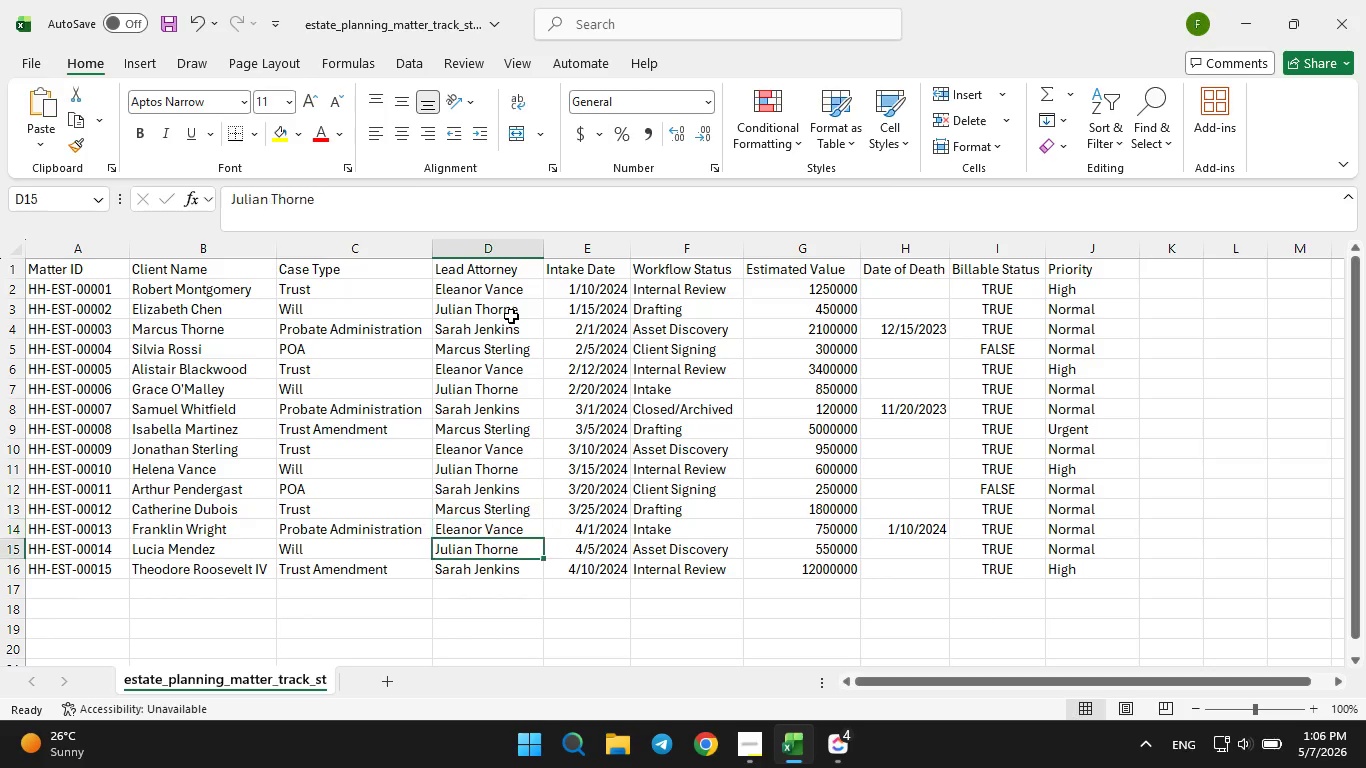 
key(ArrowDown)
 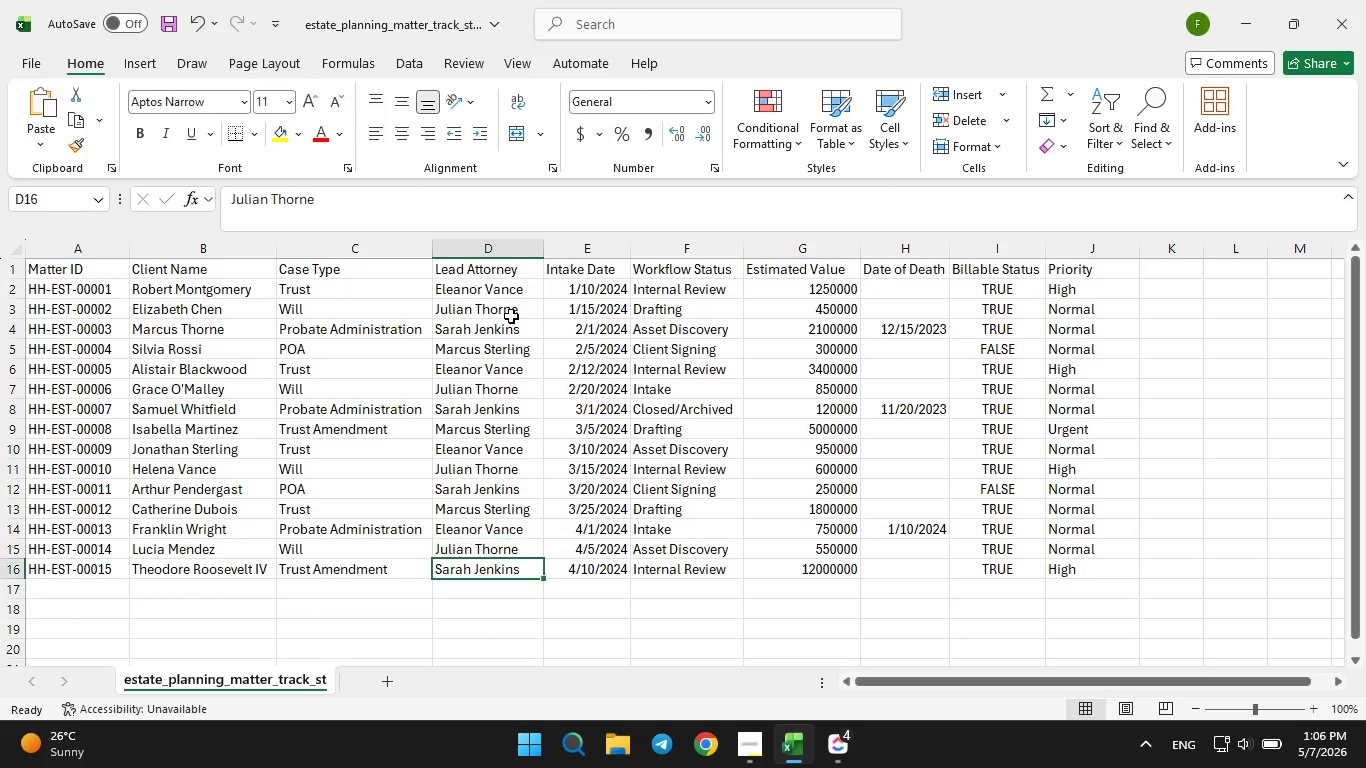 
key(ArrowDown)
 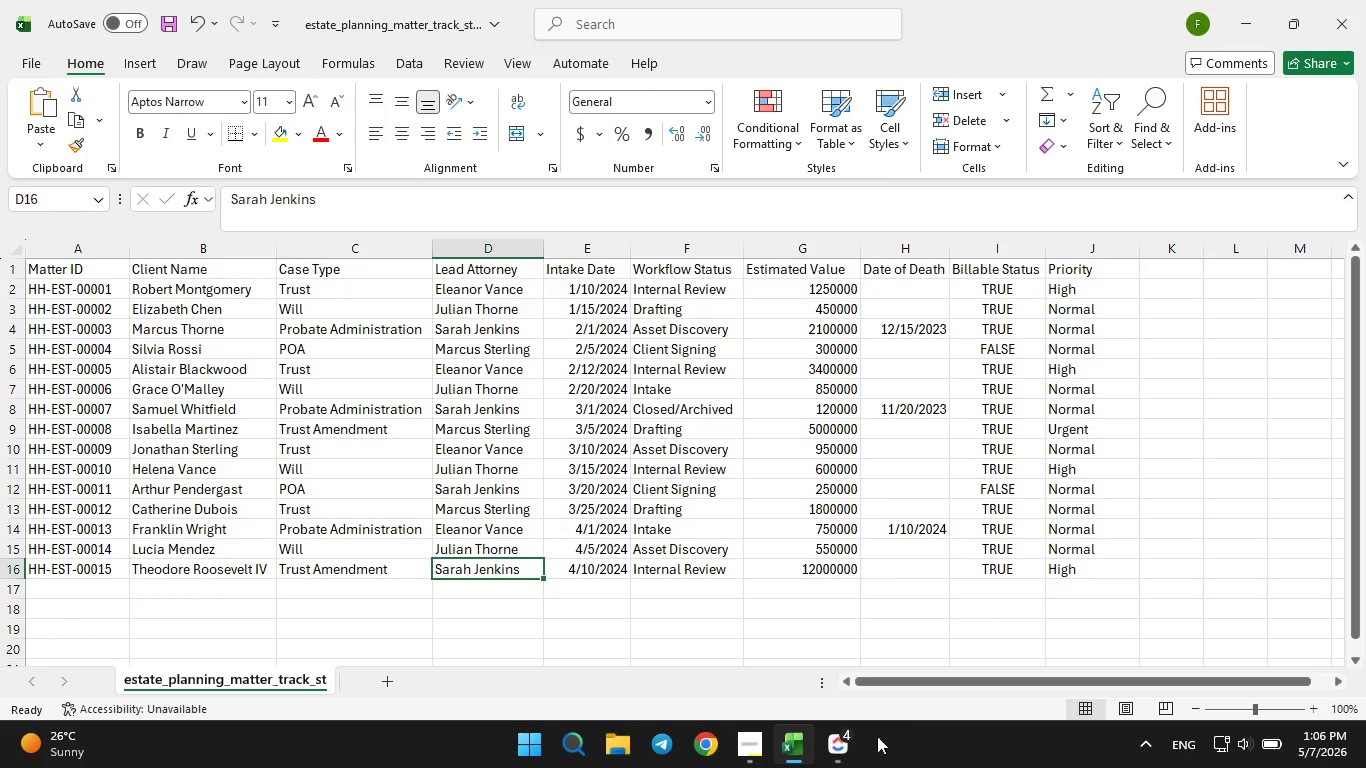 
left_click([853, 744])
 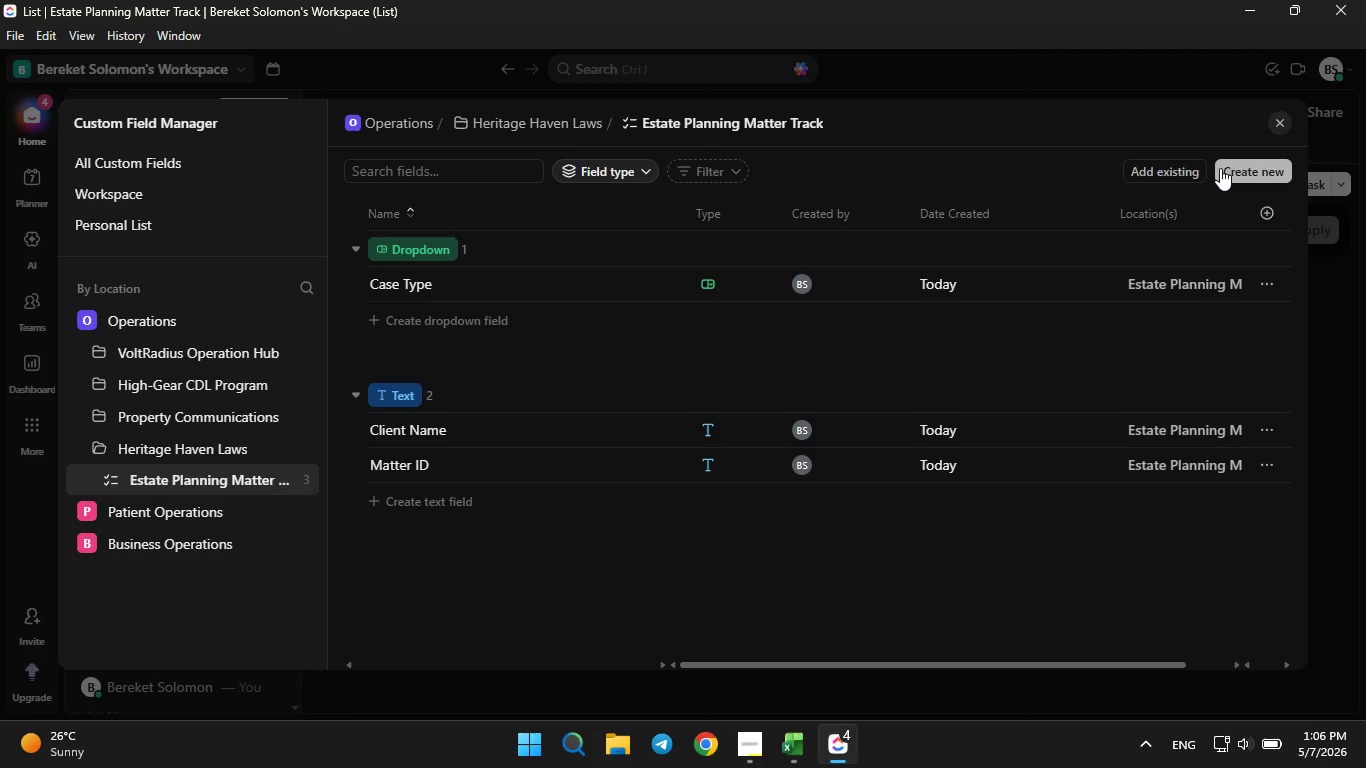 
double_click([1220, 169])
 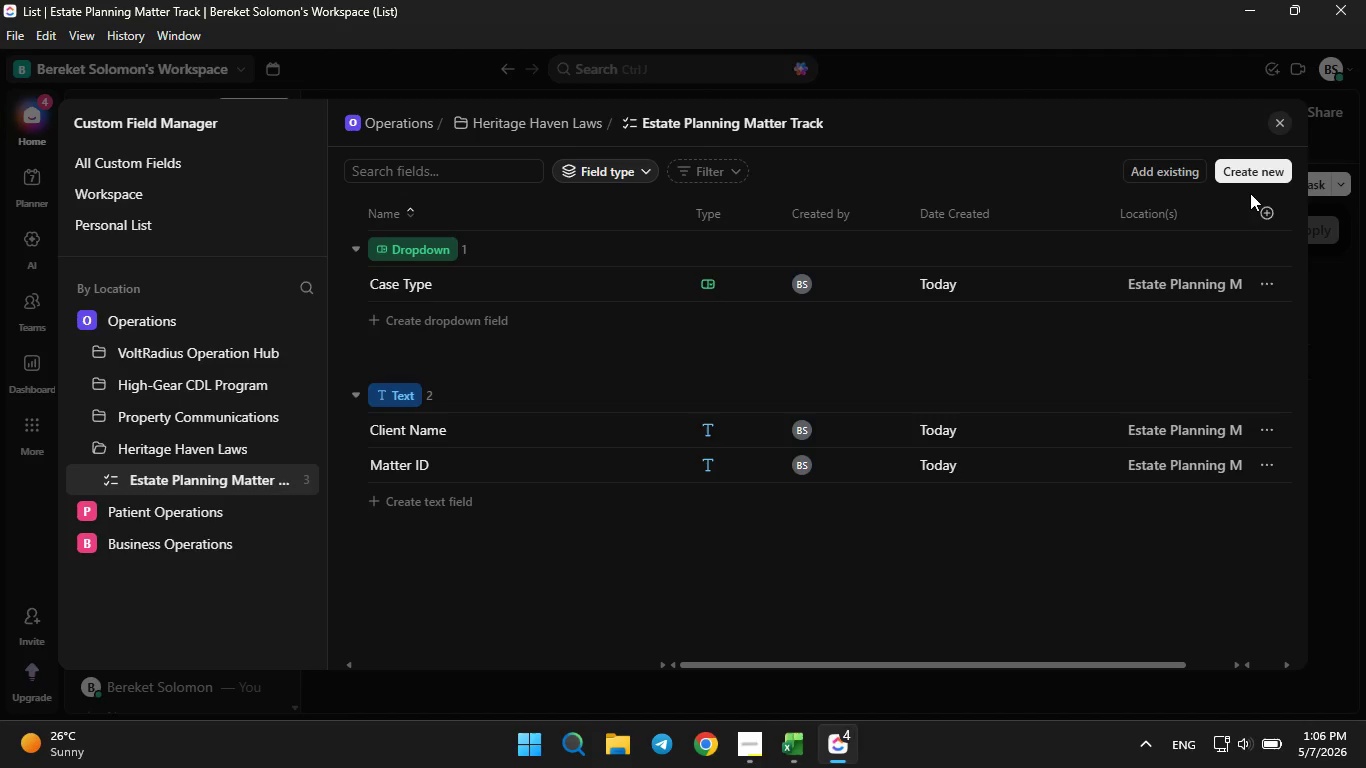 
left_click([1253, 176])
 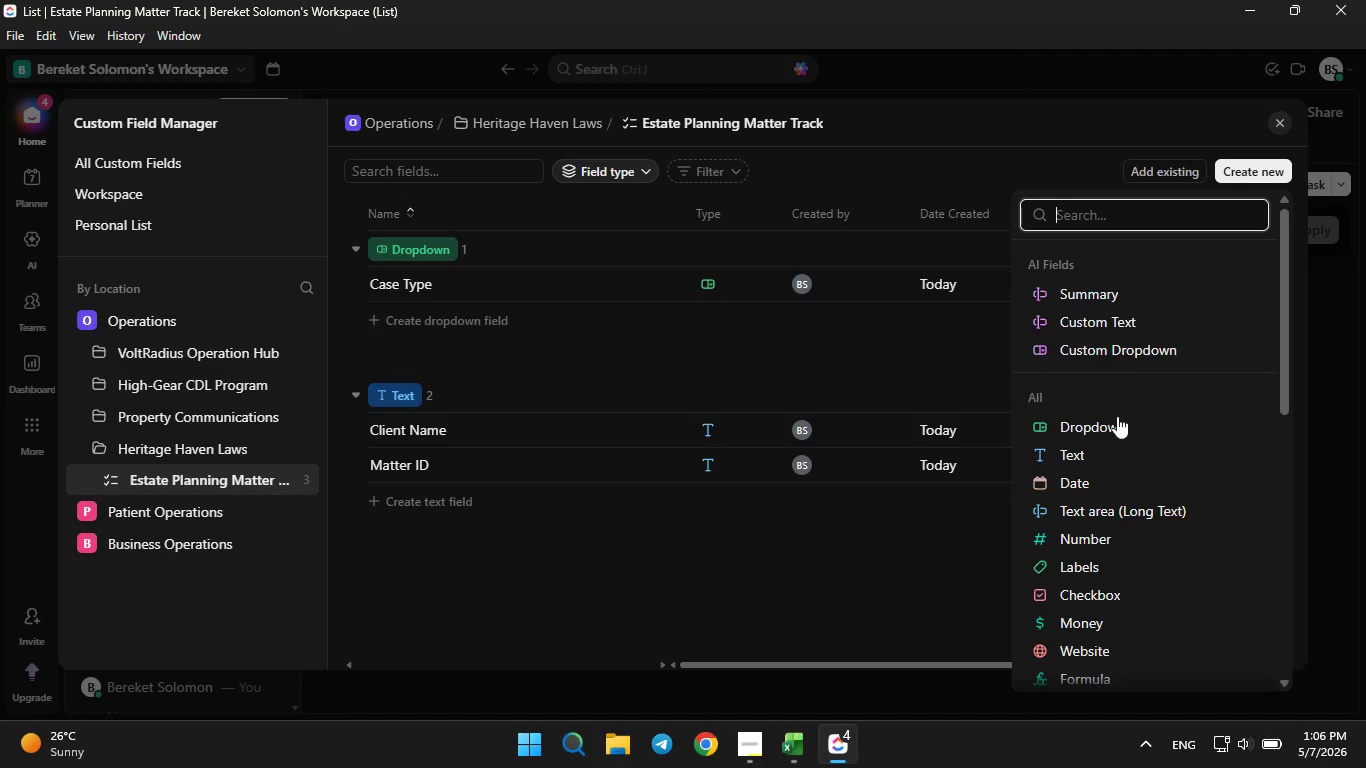 
left_click([1113, 425])
 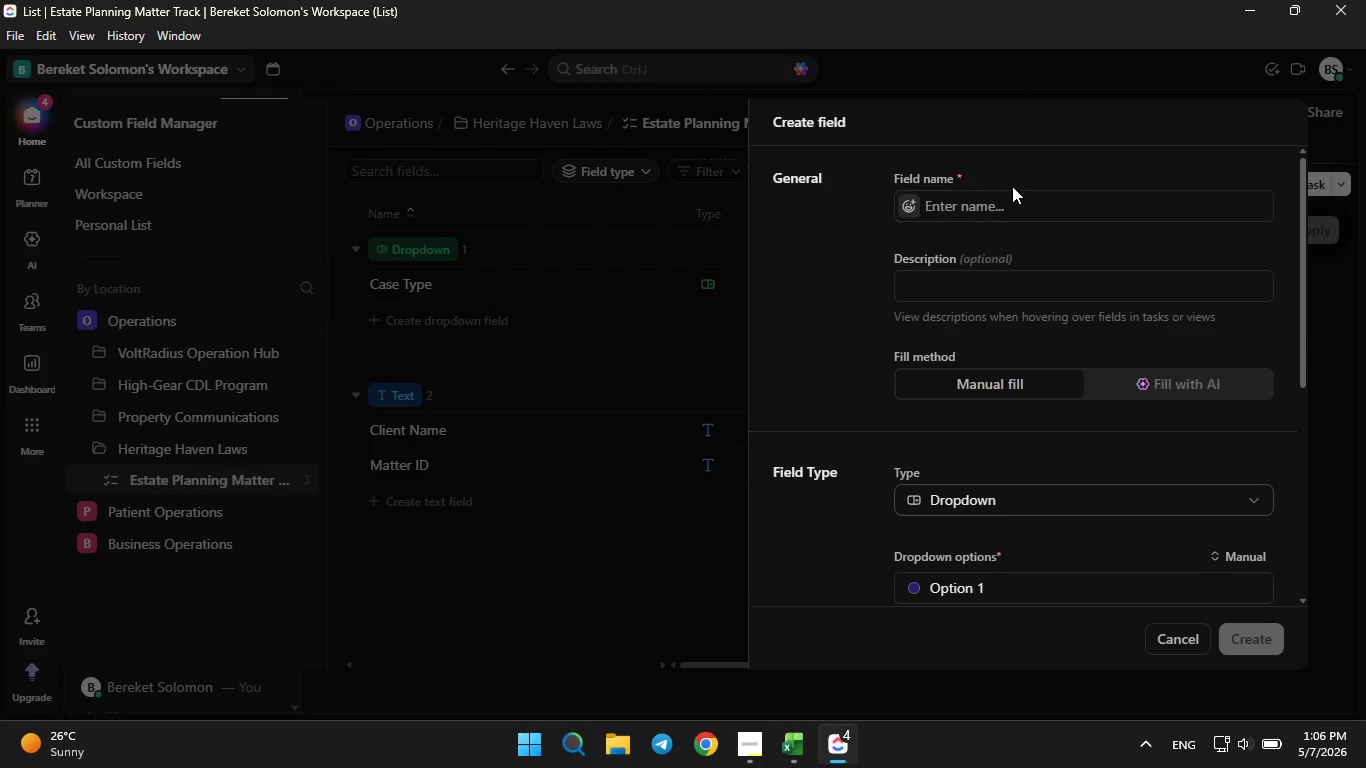 
double_click([1008, 207])
 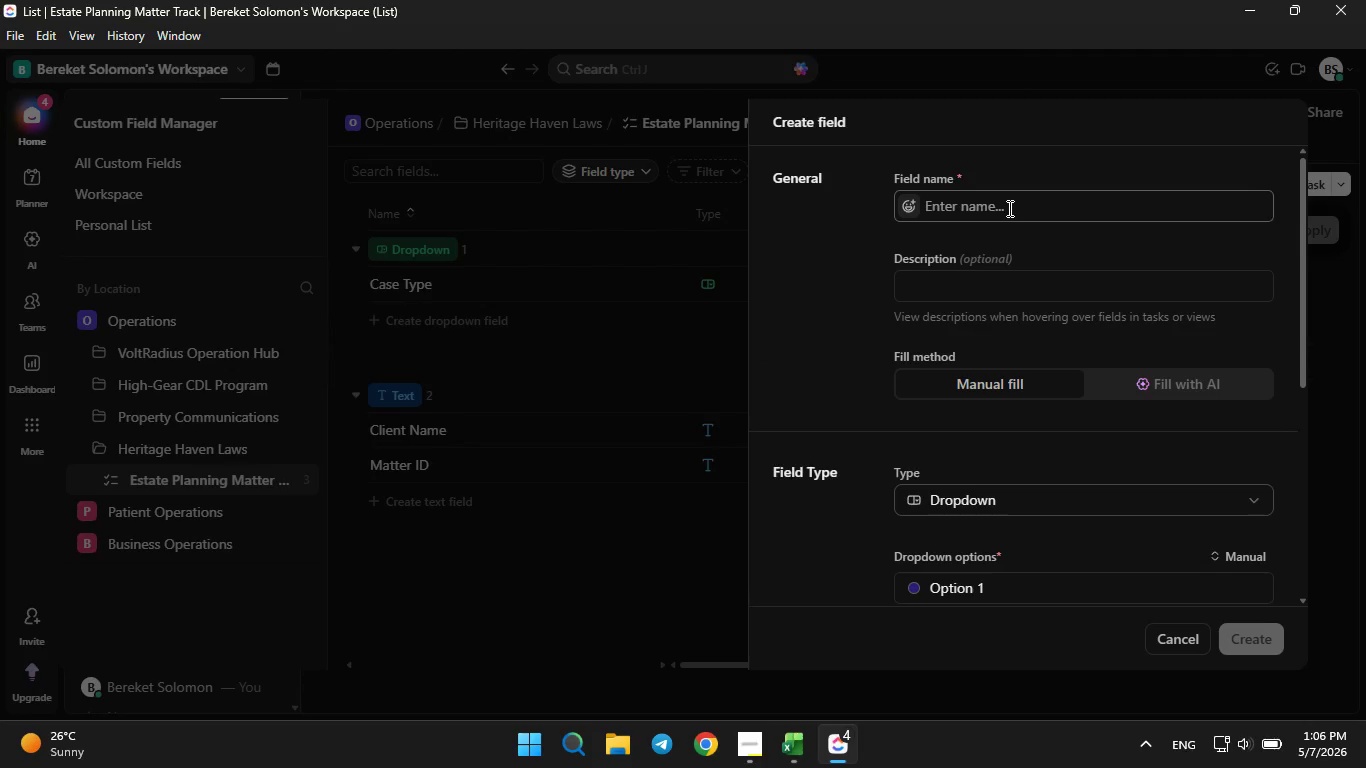 
left_click([1008, 208])
 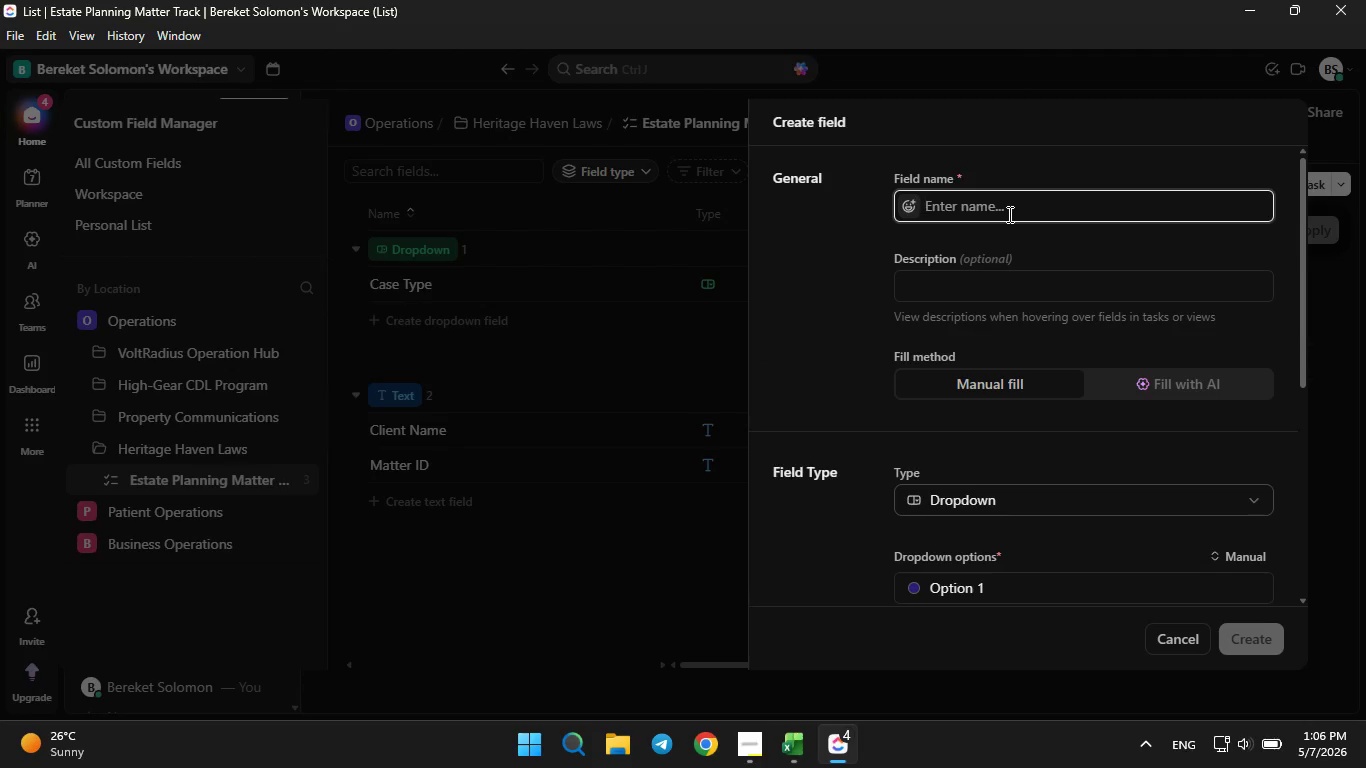 
type(Lead Attornet)
key(Backspace)
type(y)
 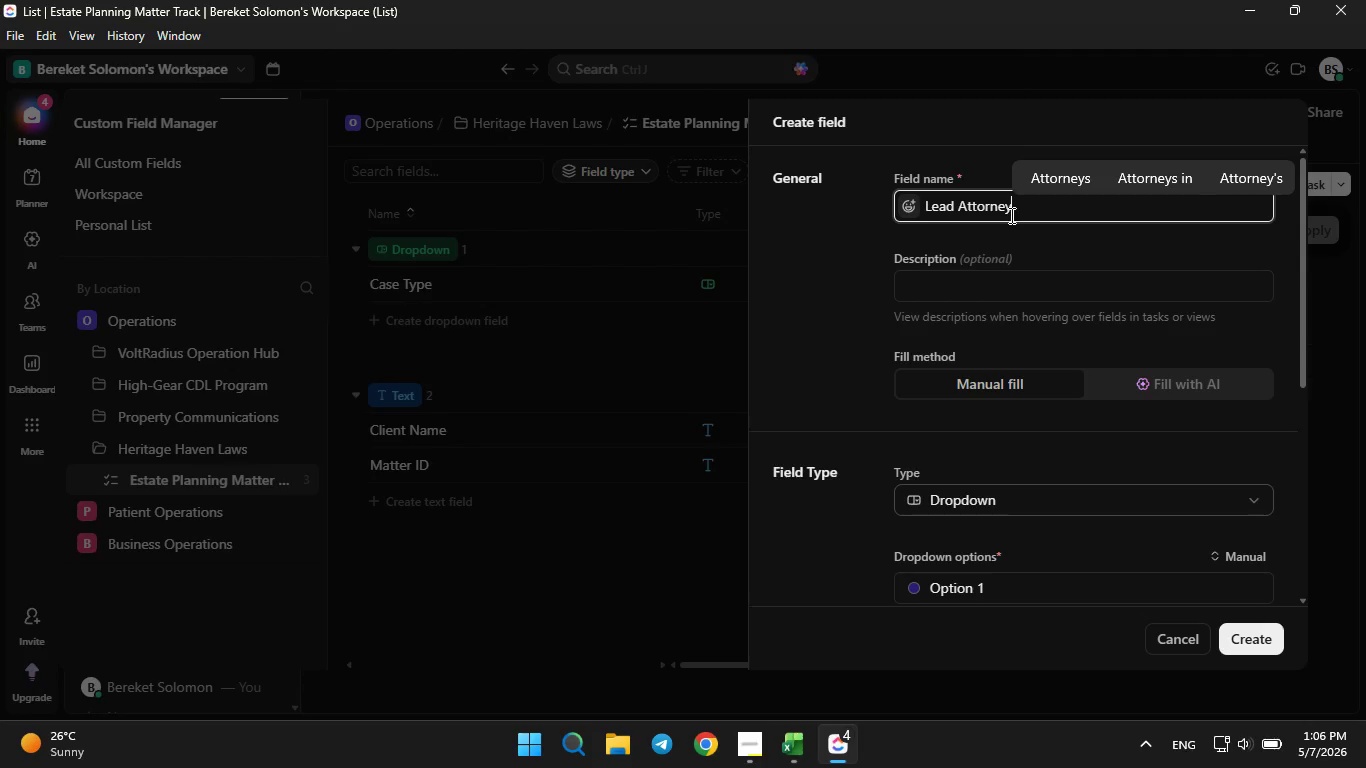 
scroll: coordinate [1013, 228], scroll_direction: down, amount: 1.0
 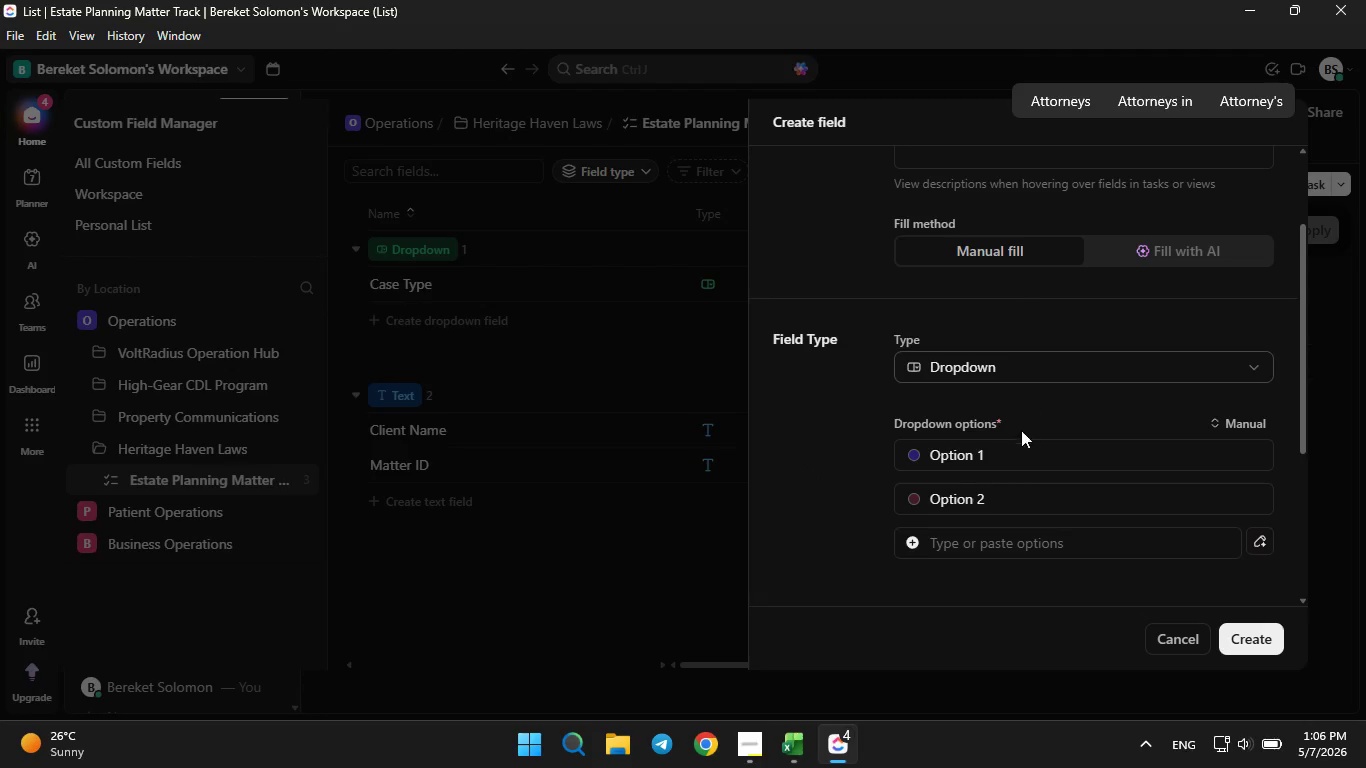 
left_click([1017, 459])
 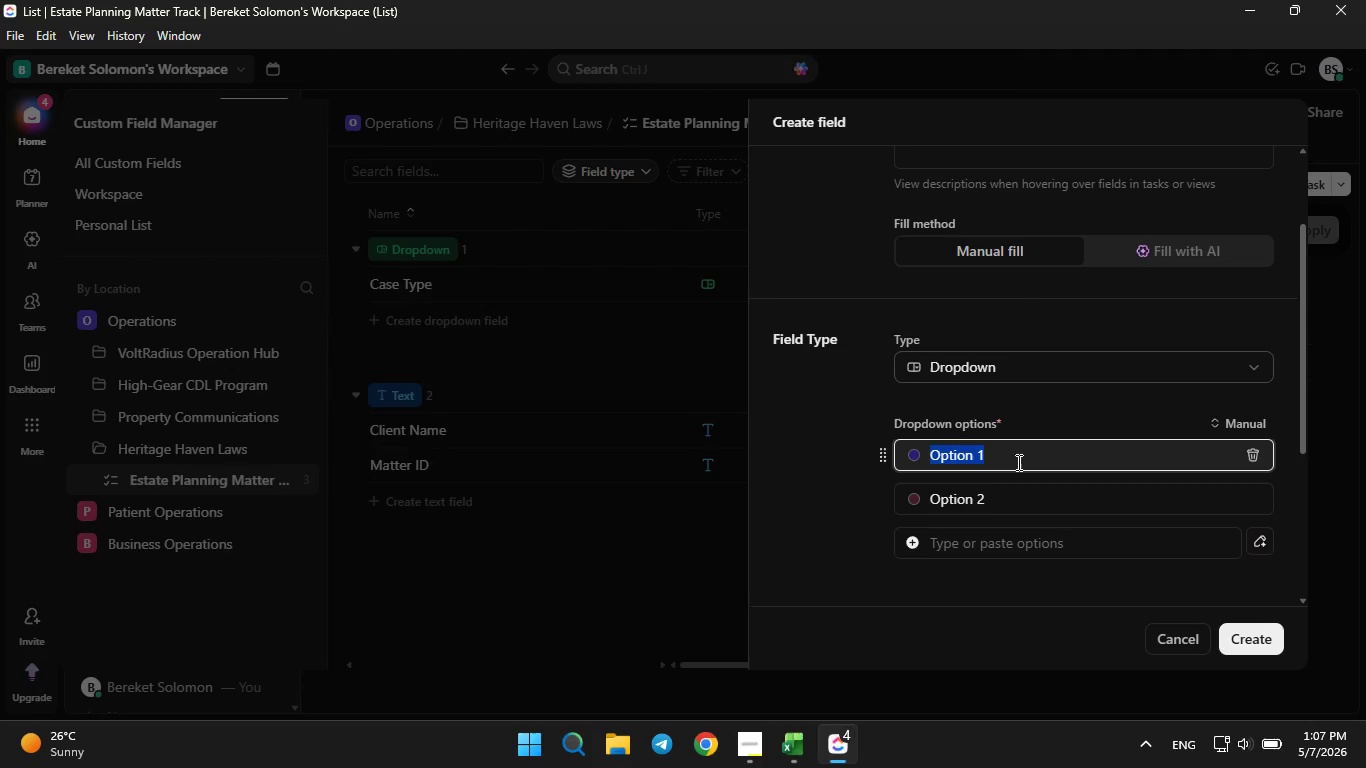 
key(Backspace)
type(Sarah JEN)
key(Backspace)
key(Backspace)
type(enkins)
 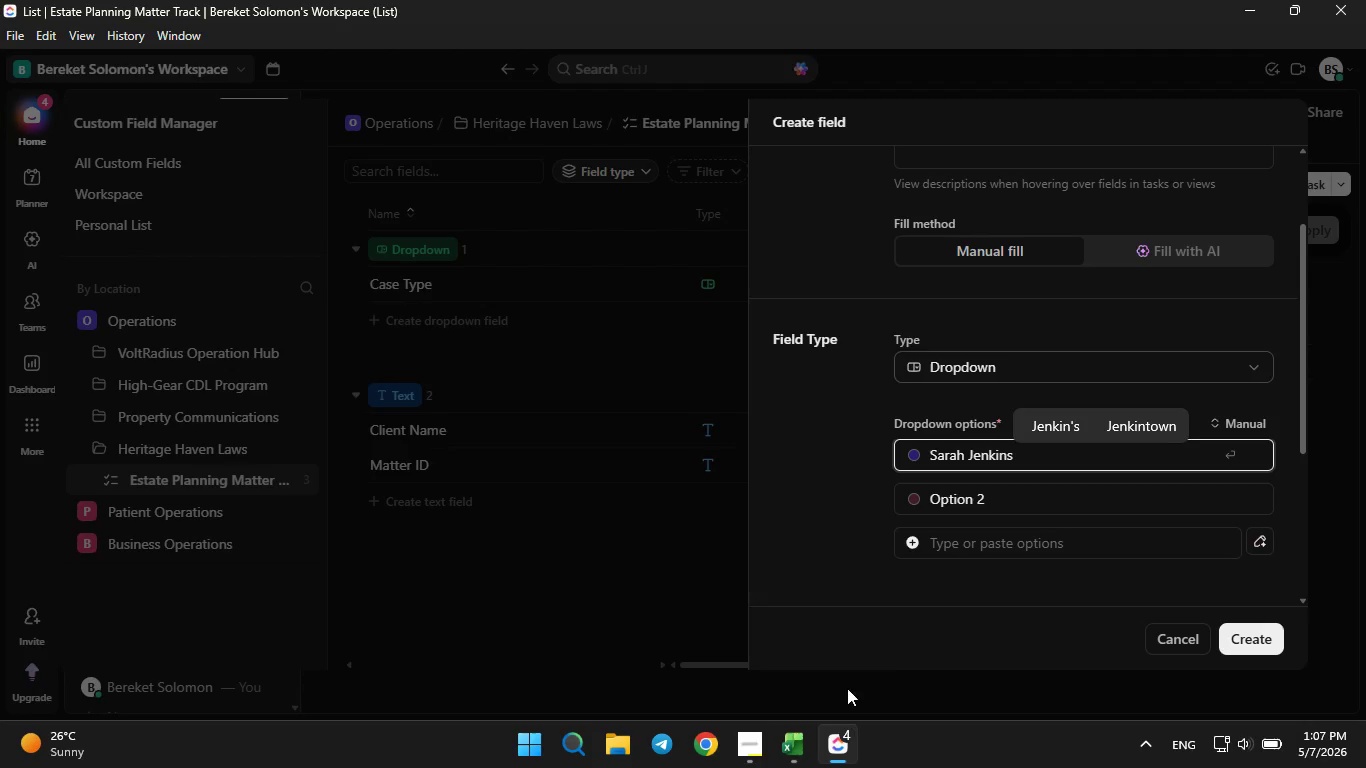 
left_click([805, 743])
 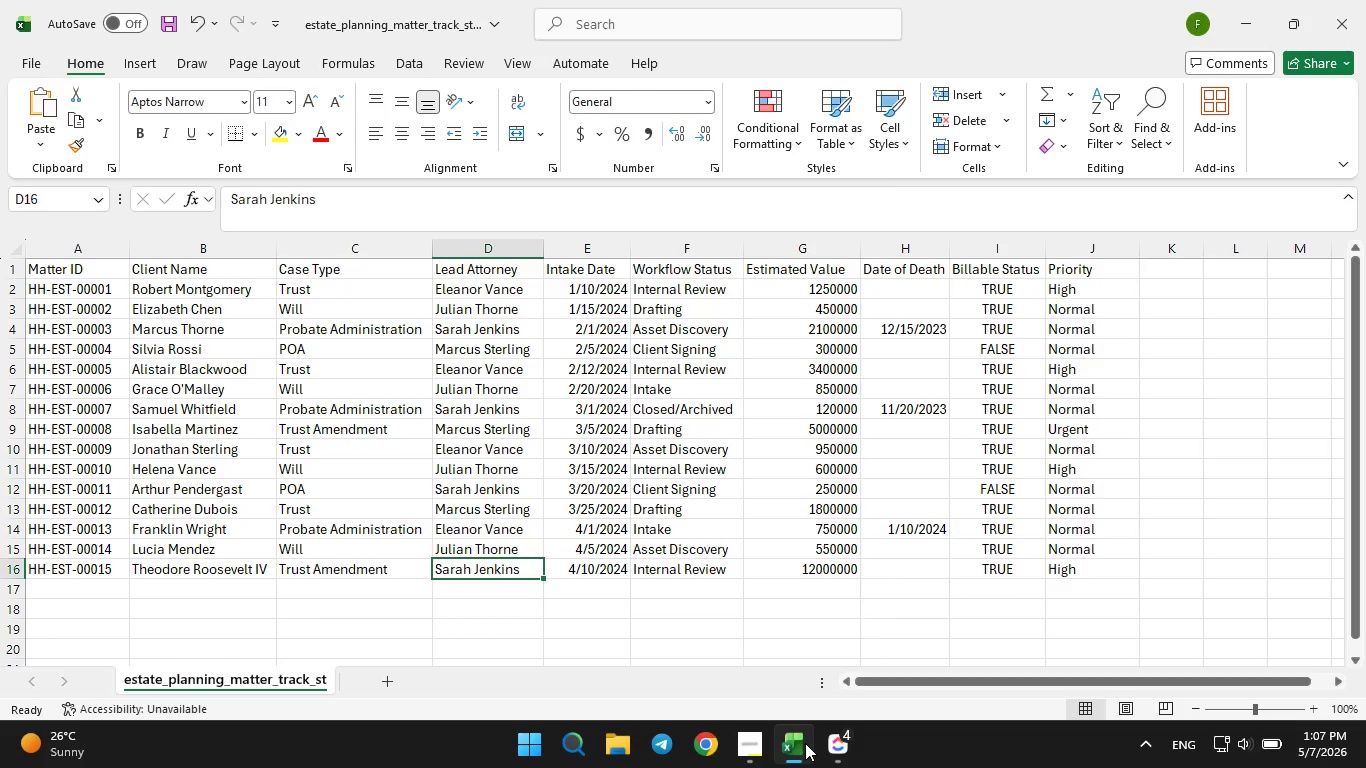 
wait(7.06)
 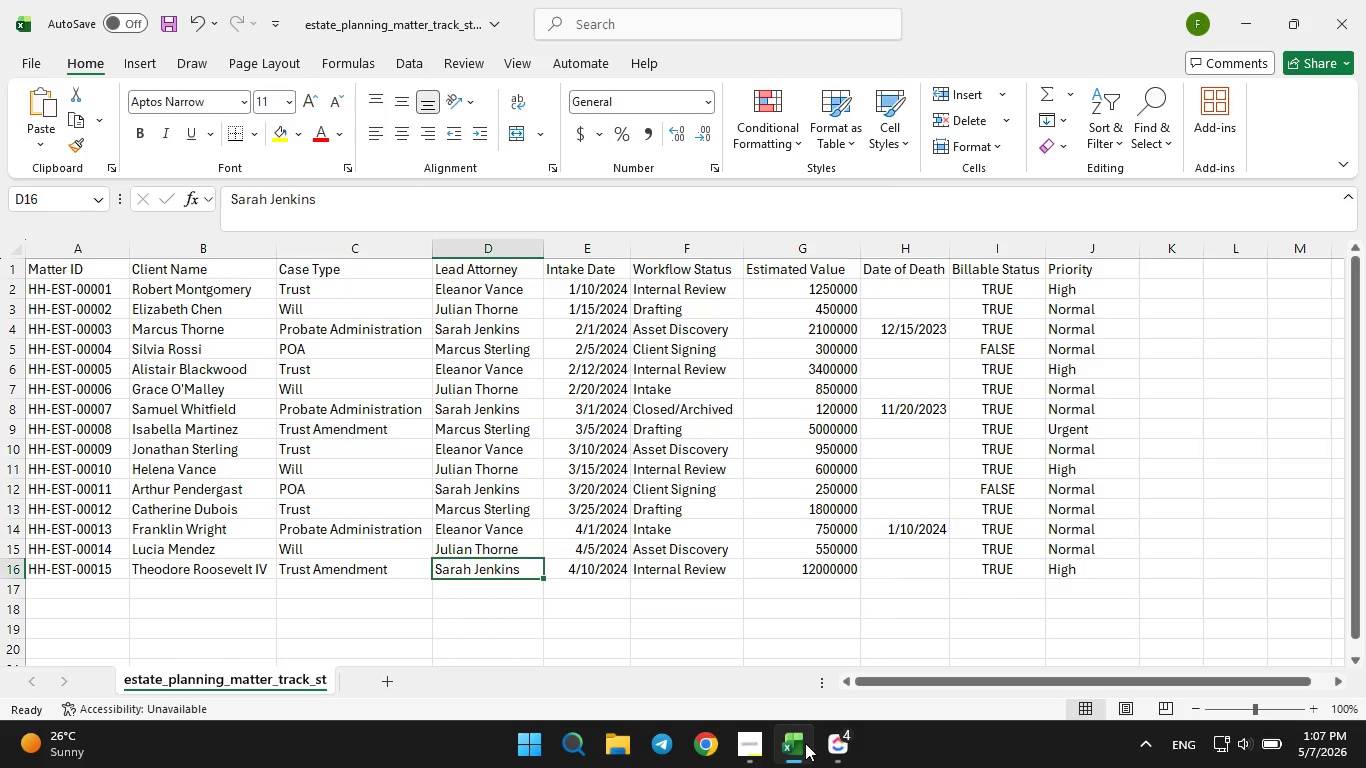 
left_click([808, 762])
 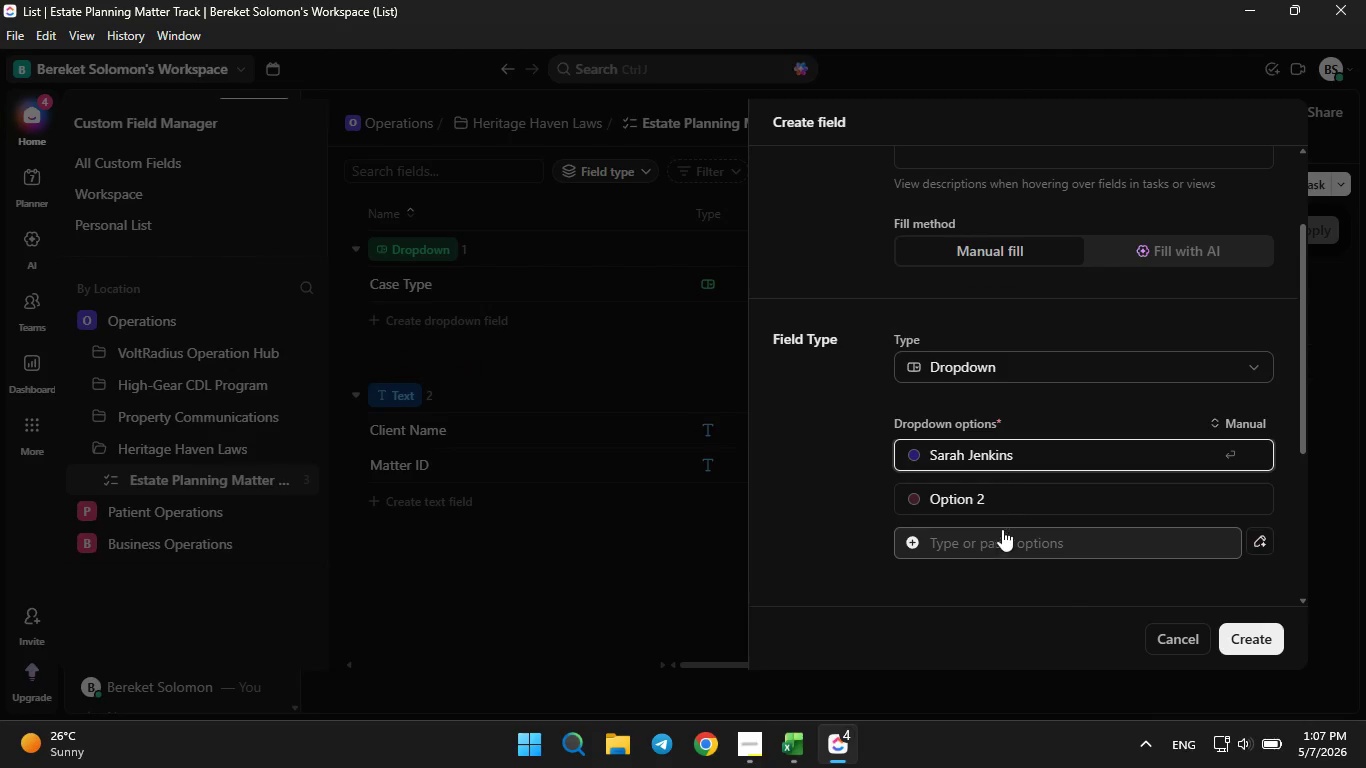 
left_click([1021, 502])
 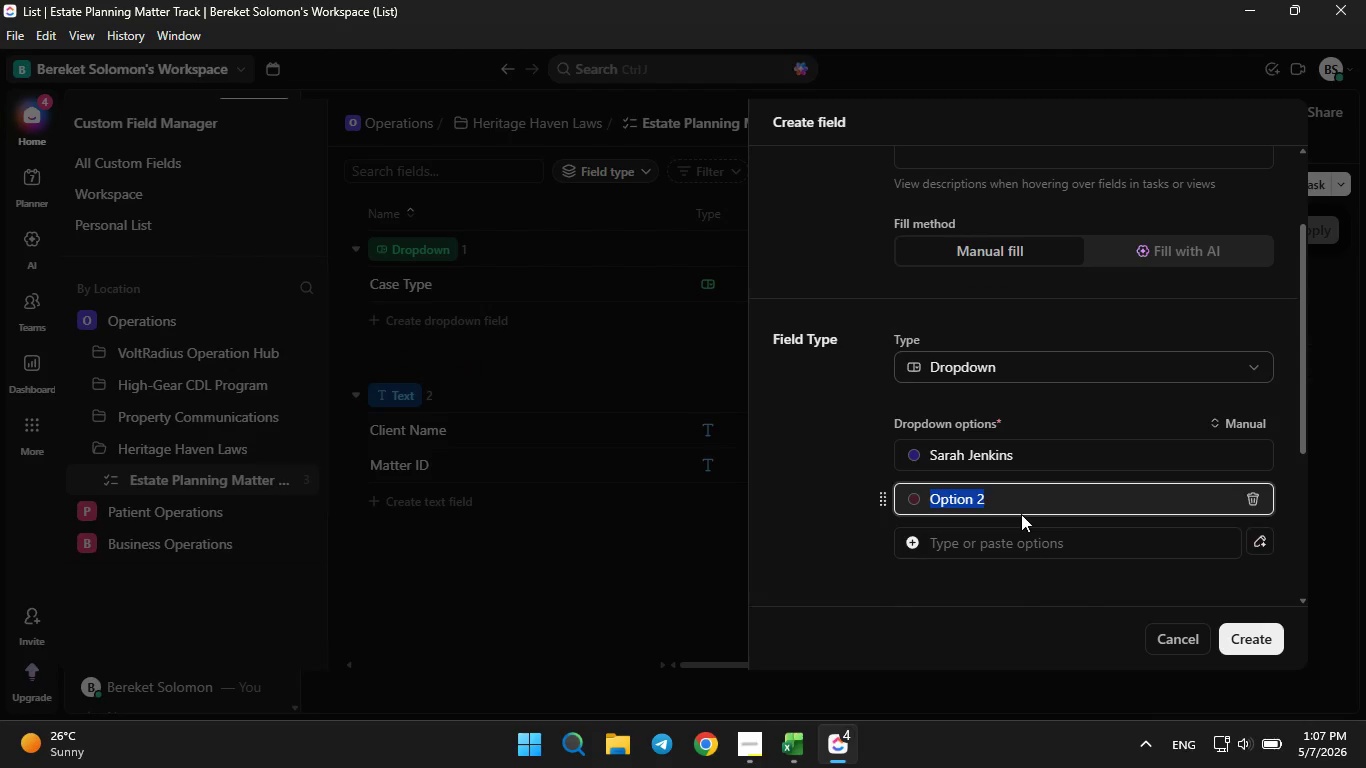 
key(Backspace)
type(Eleanor Vance)
 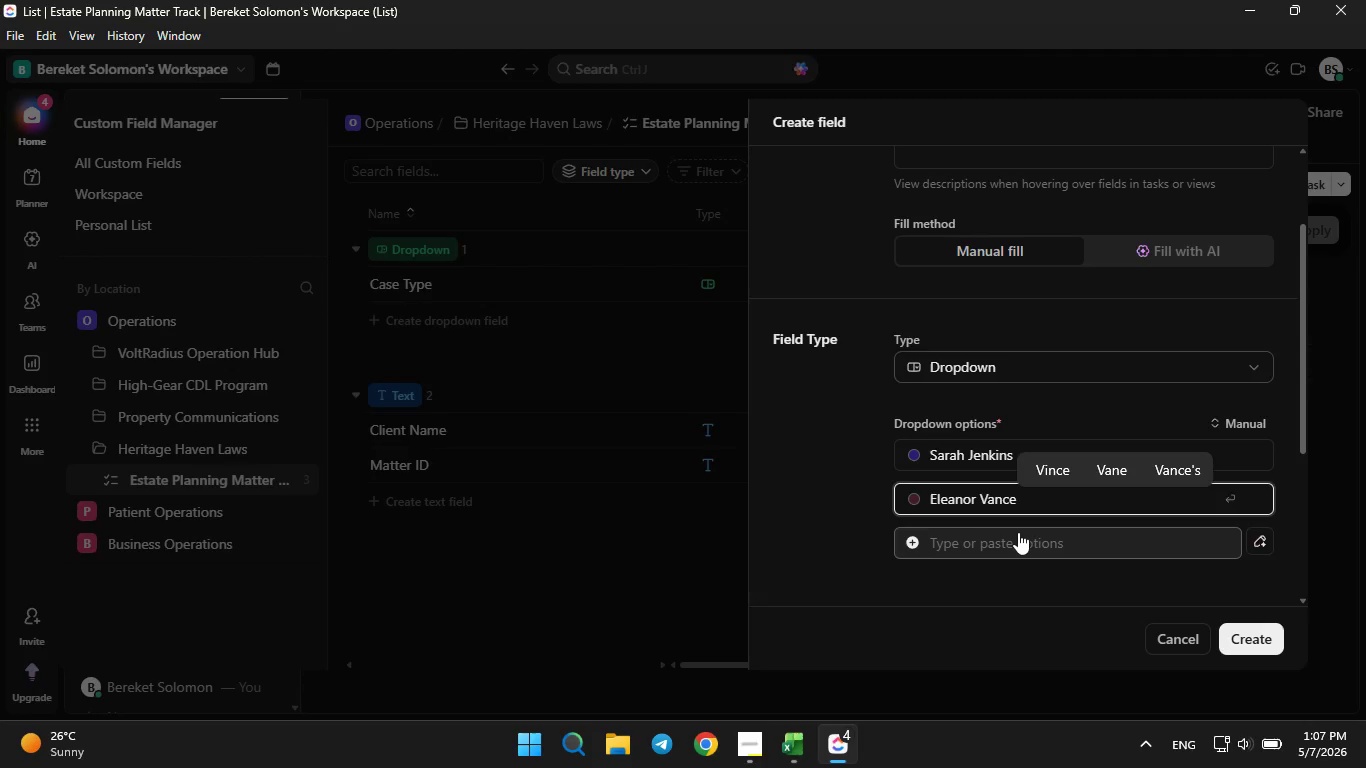 
left_click([1019, 528])
 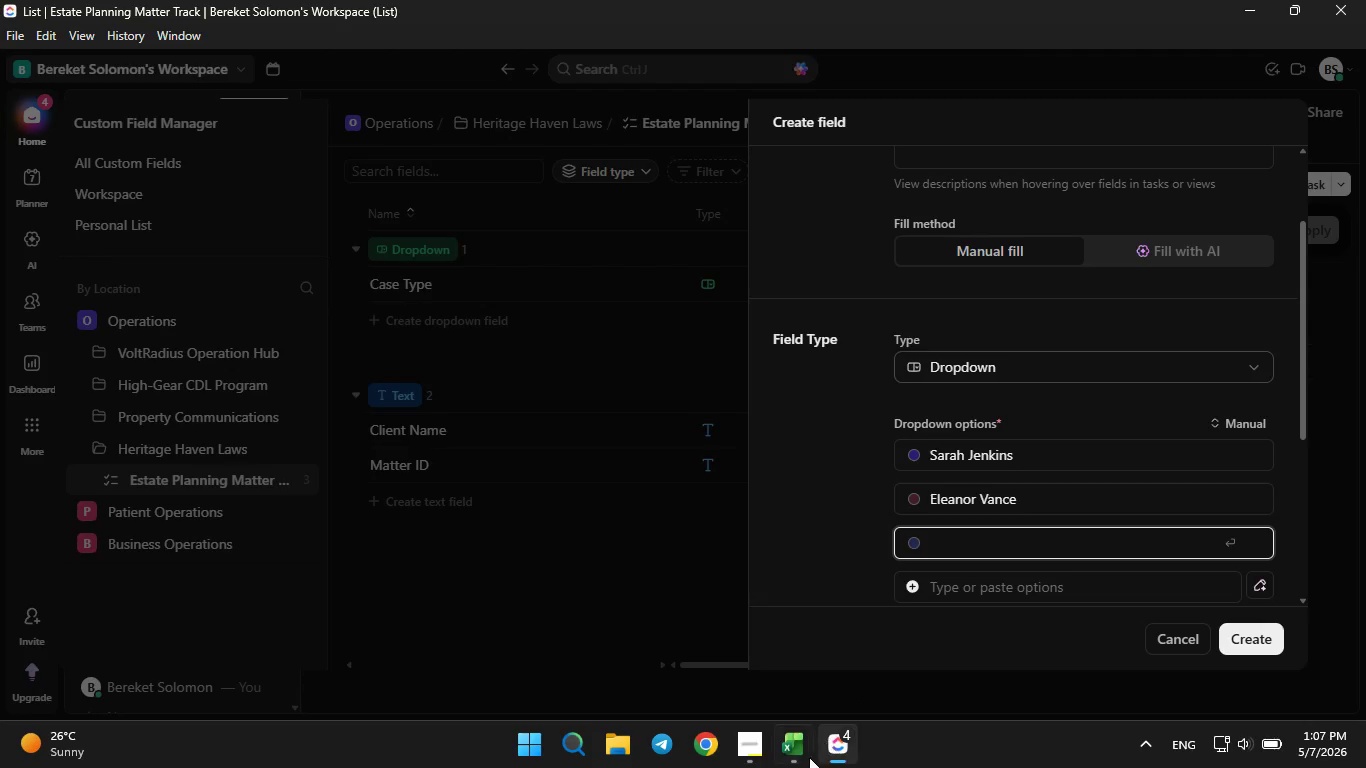 
left_click([799, 763])
 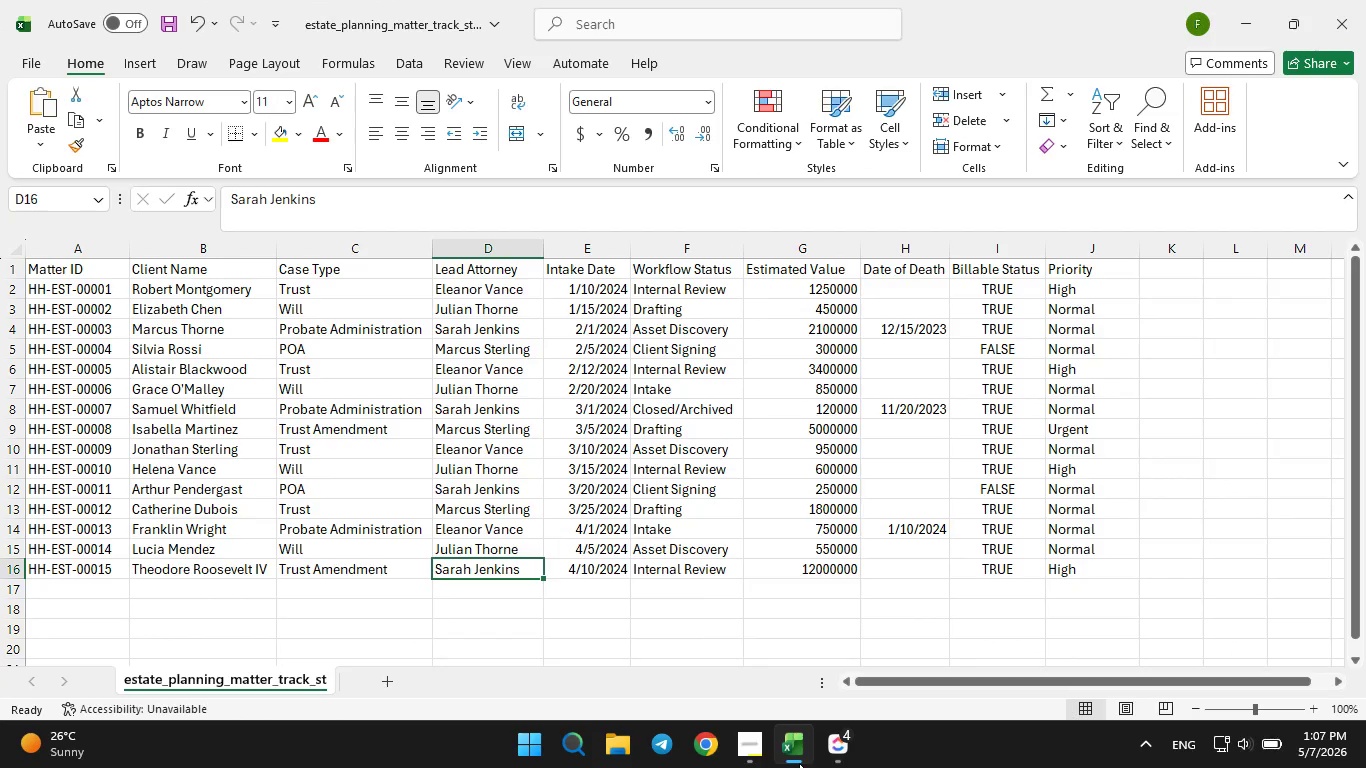 
left_click([799, 763])
 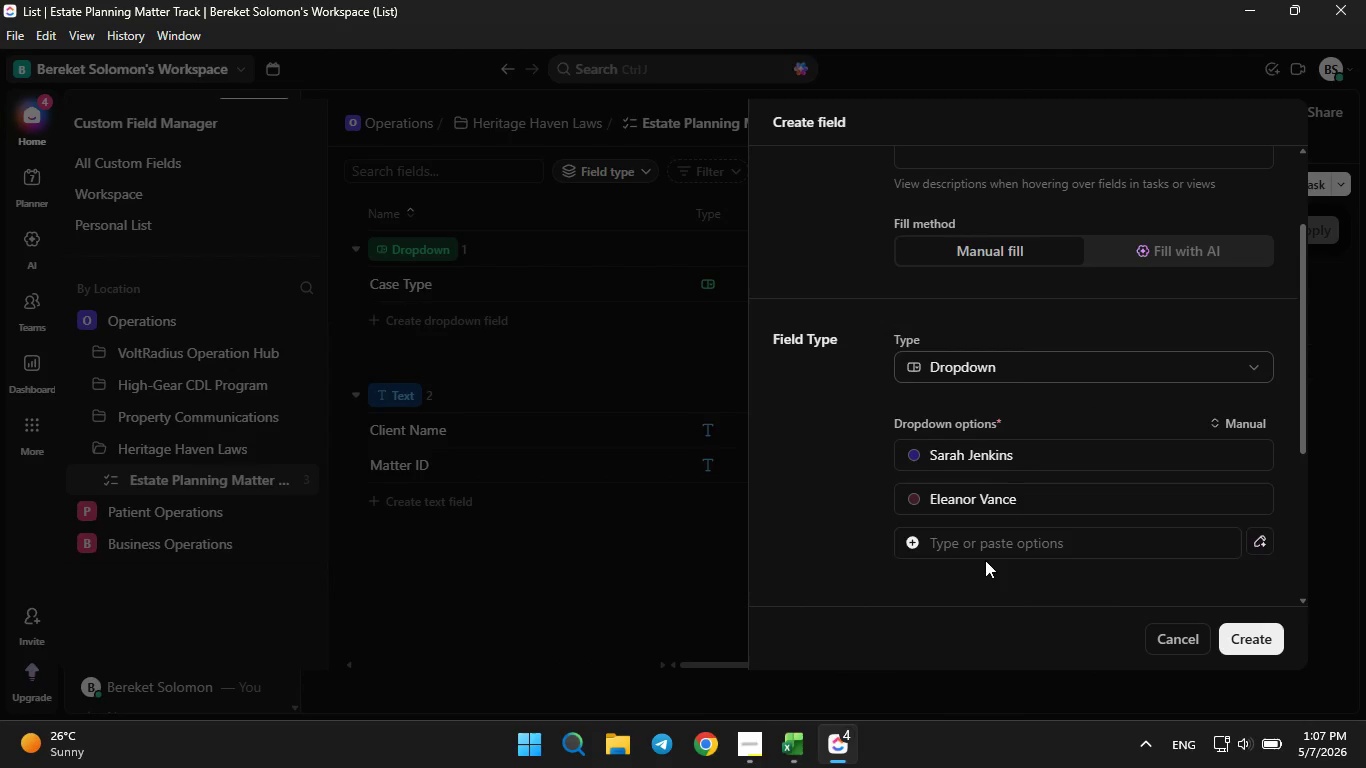 
left_click([992, 549])
 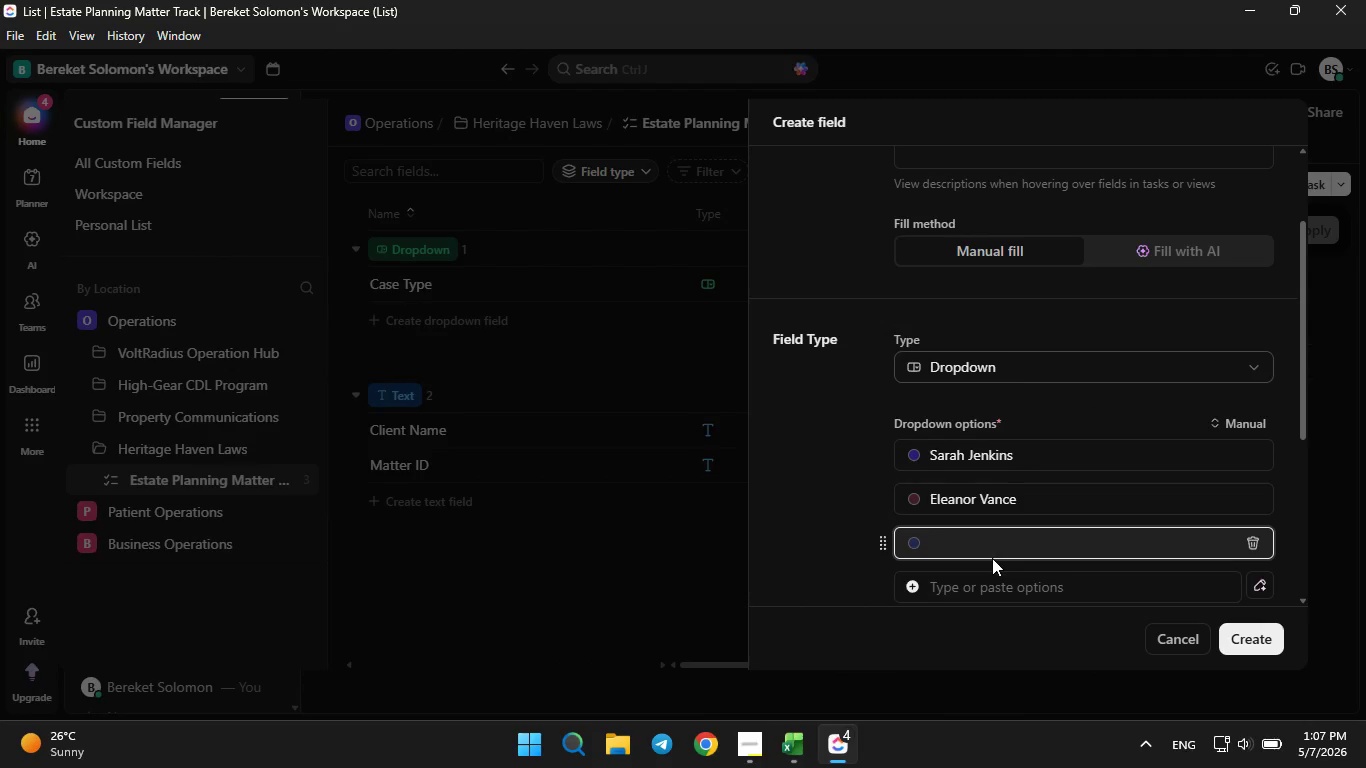 
type(Julian Thorne)
 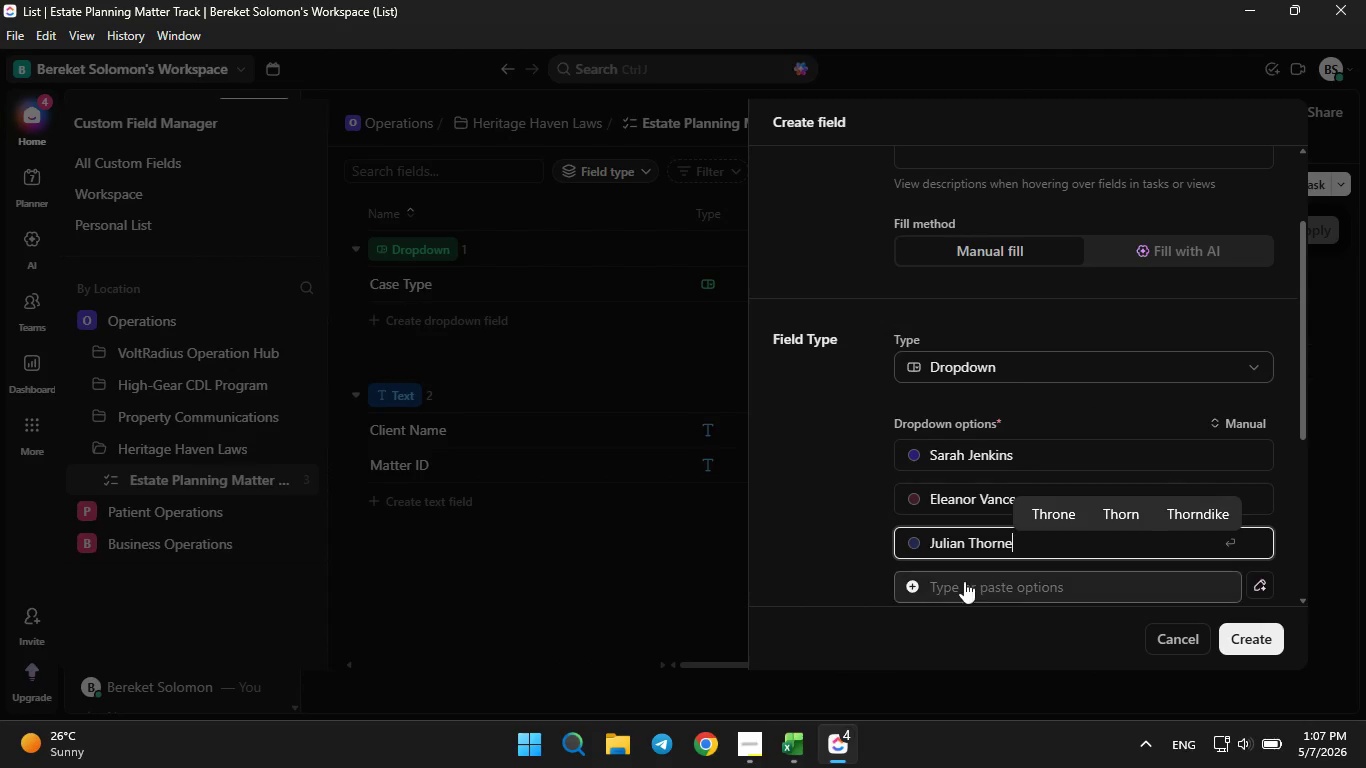 
left_click([802, 744])
 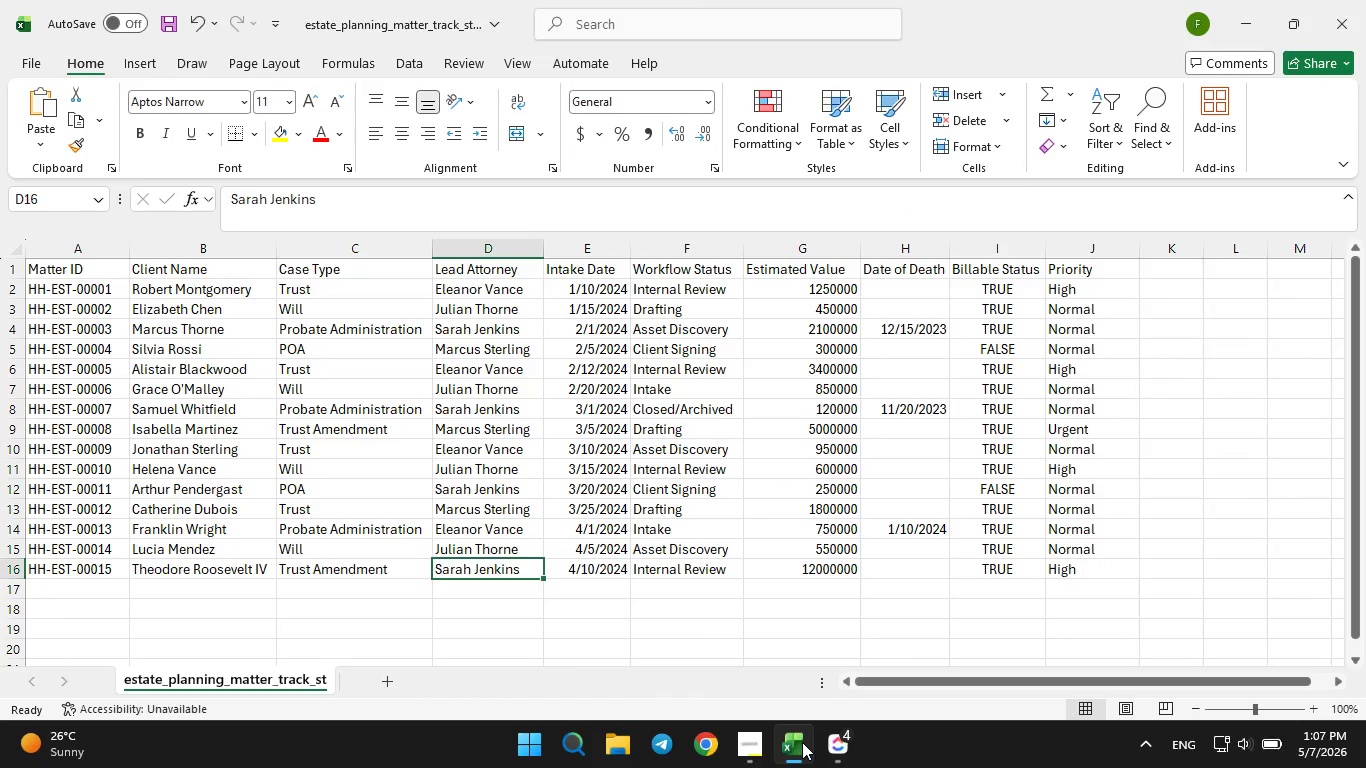 
double_click([802, 742])
 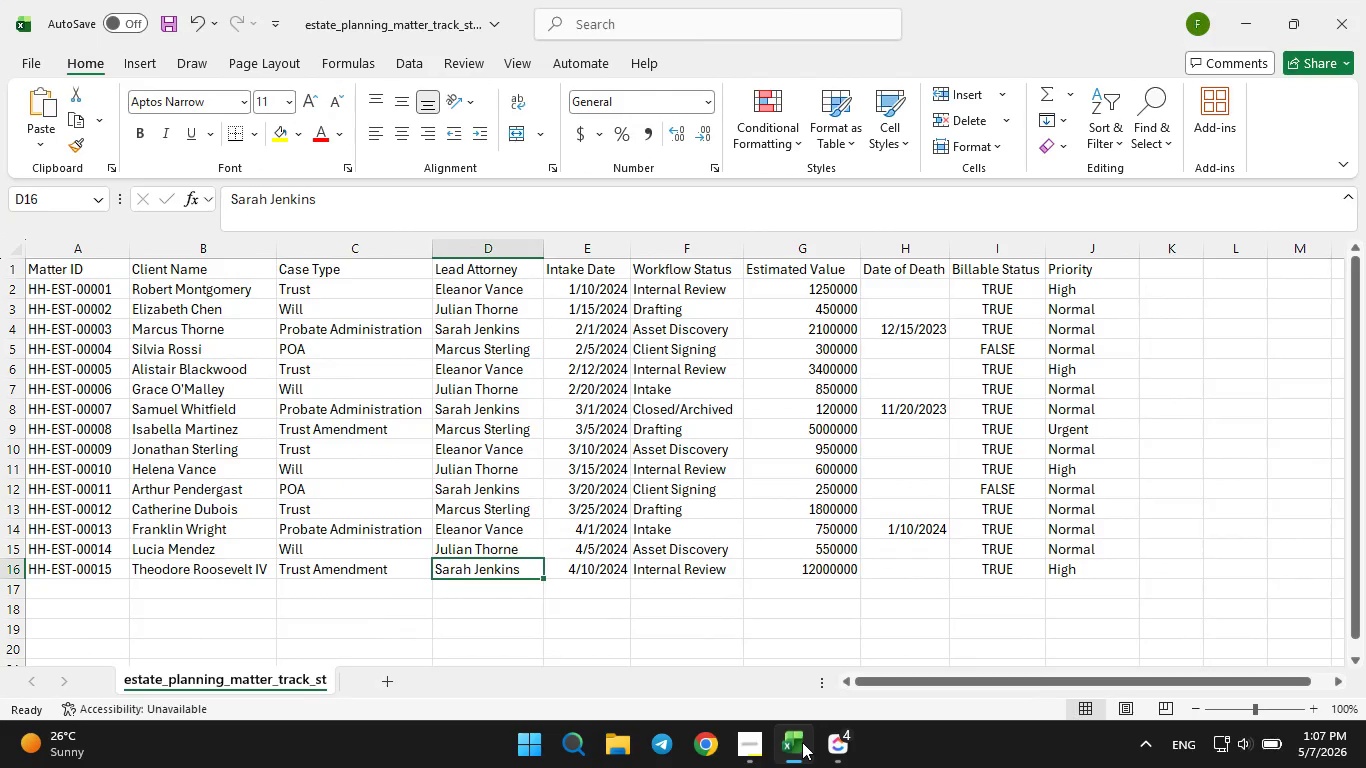 
triple_click([802, 742])
 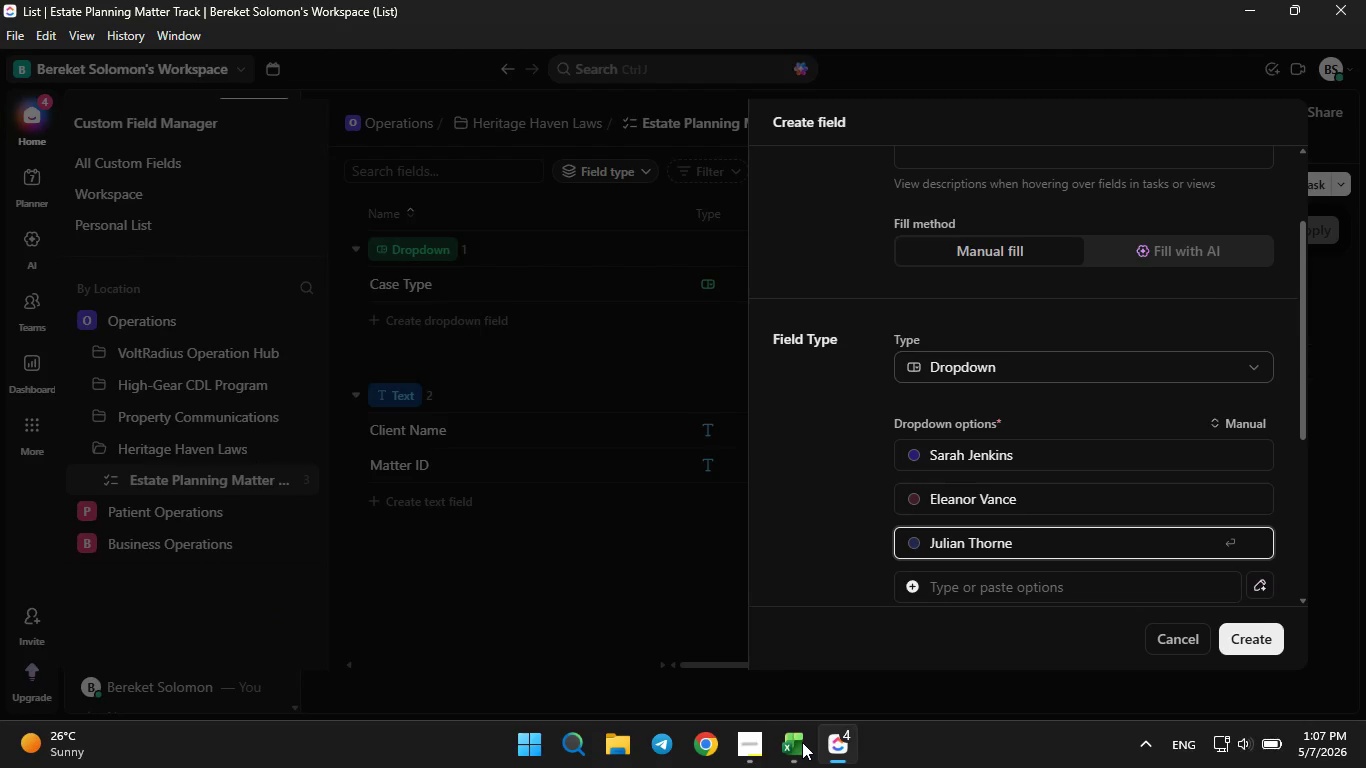 
left_click([802, 742])
 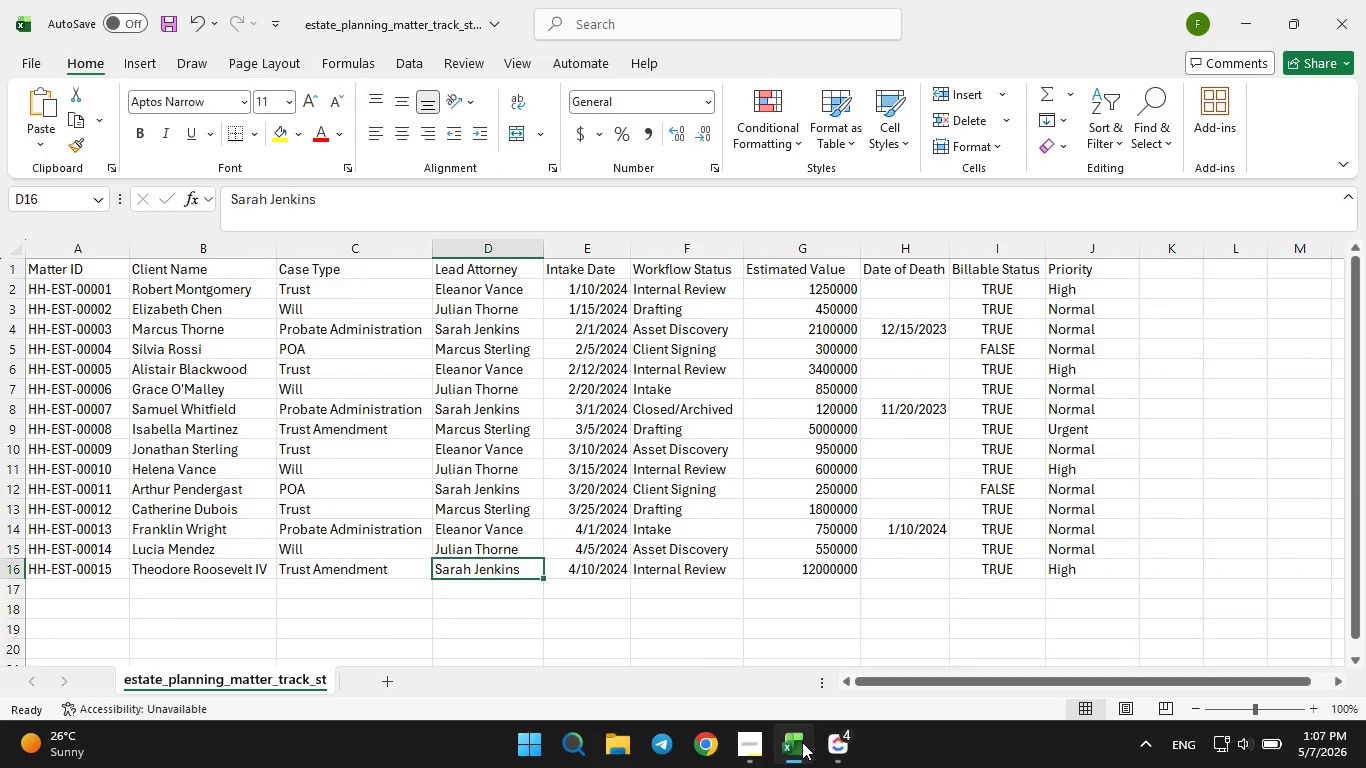 
wait(6.22)
 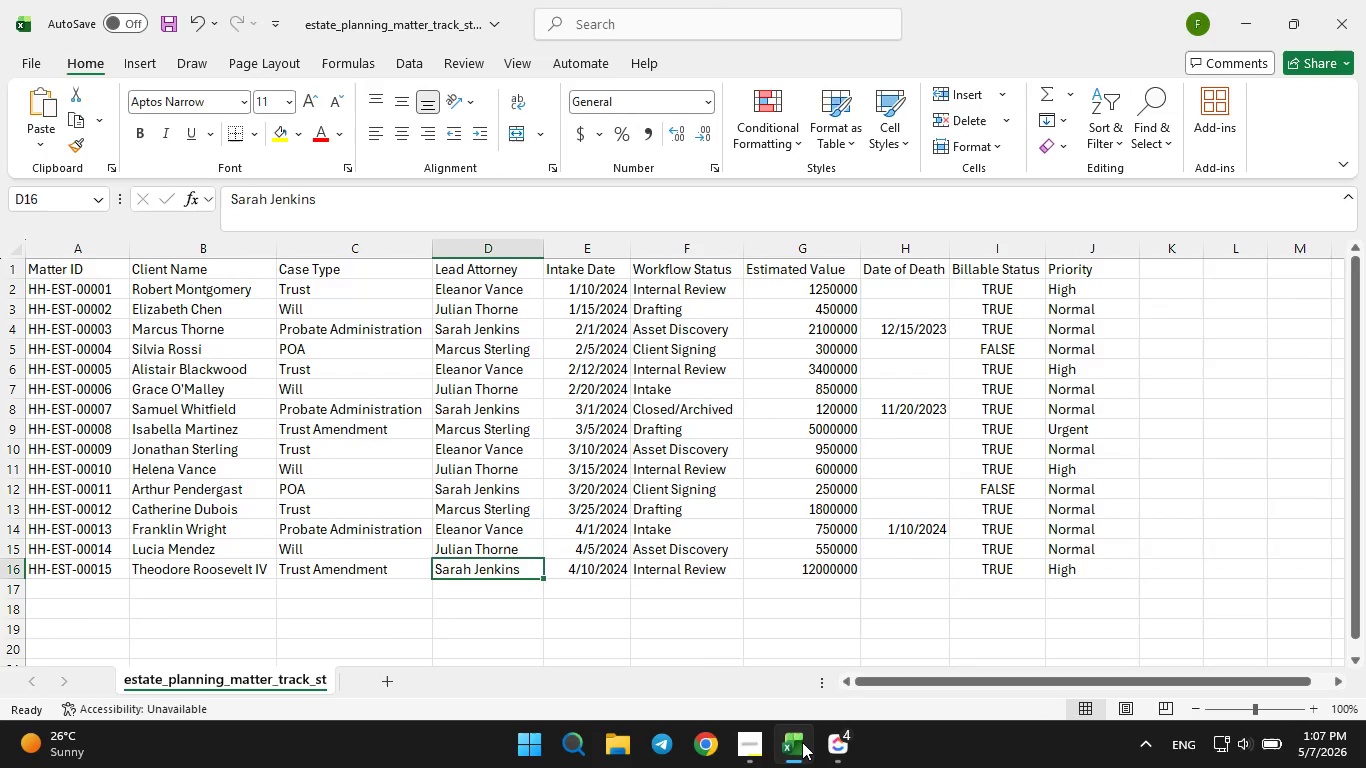 
left_click([852, 747])
 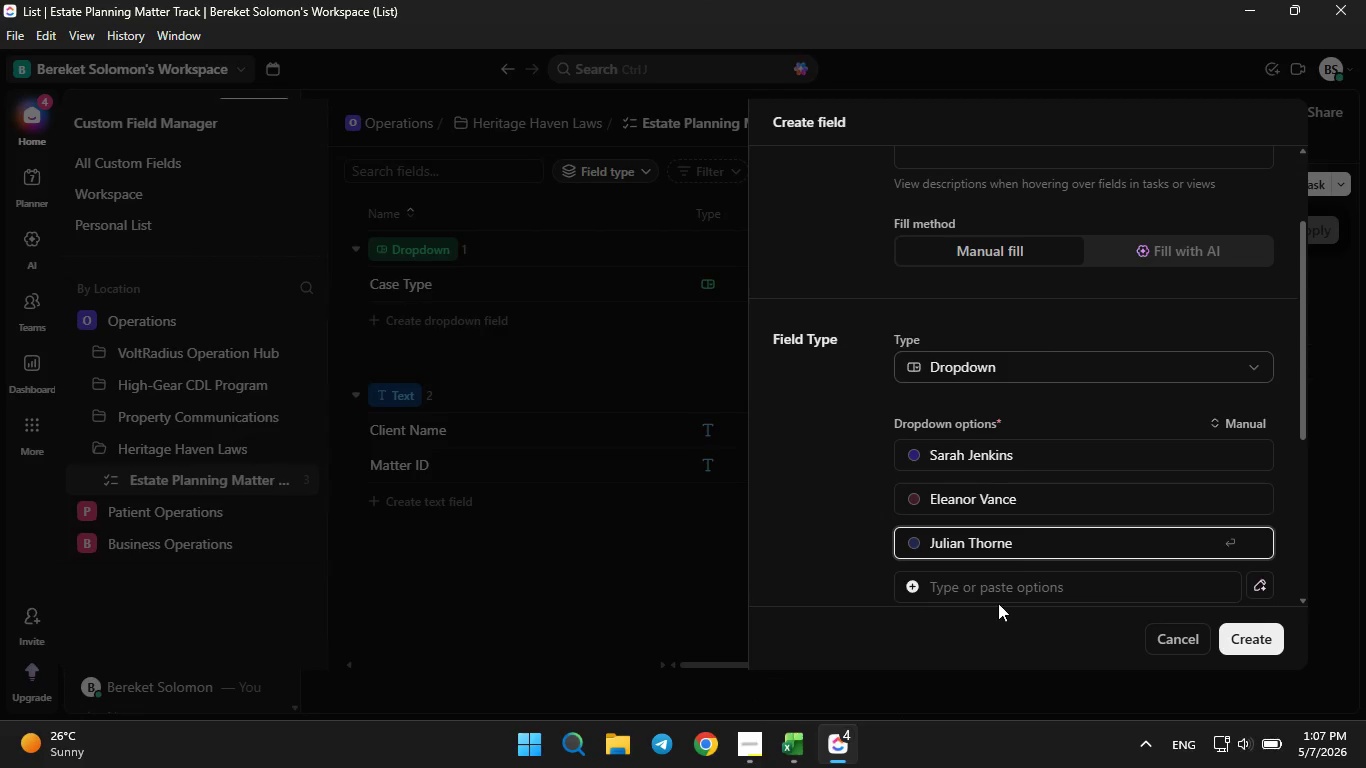 
left_click([1002, 595])
 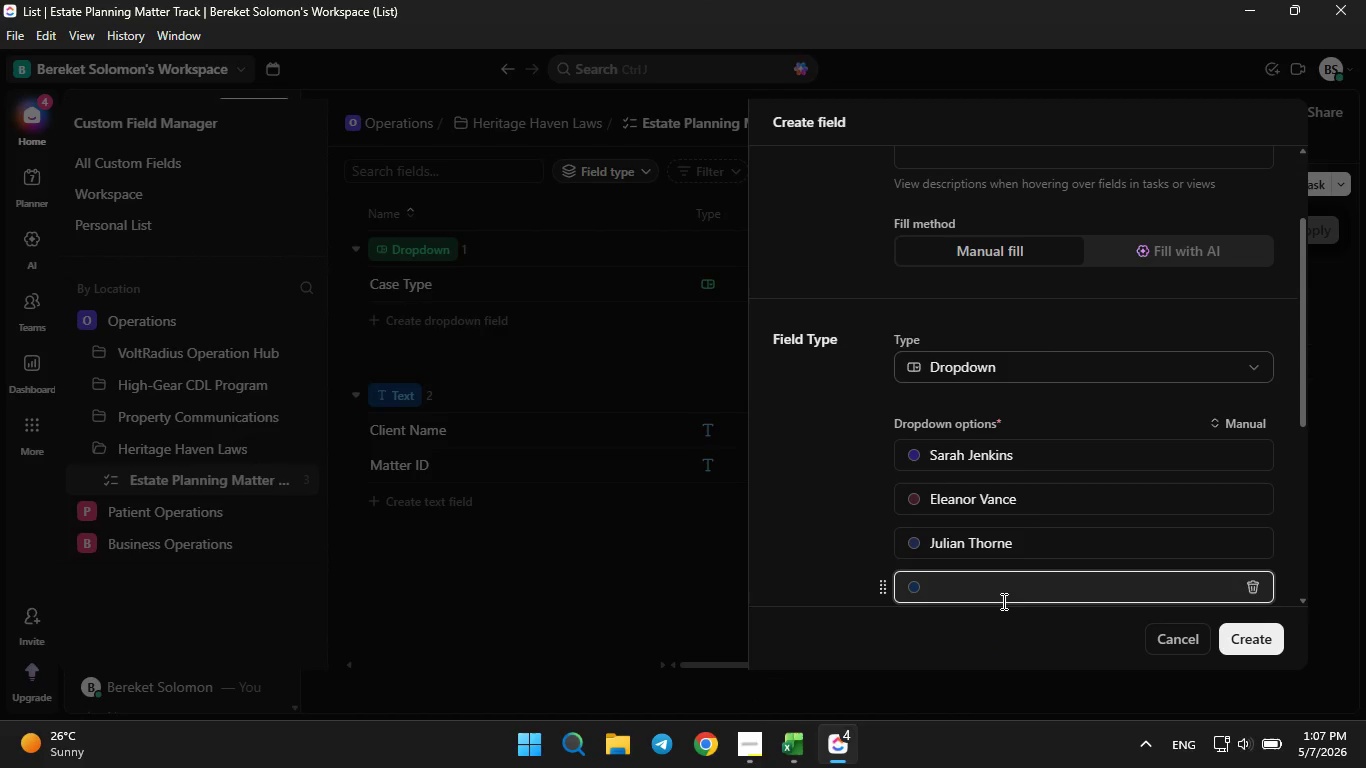 
type(Marcus Sterling)
 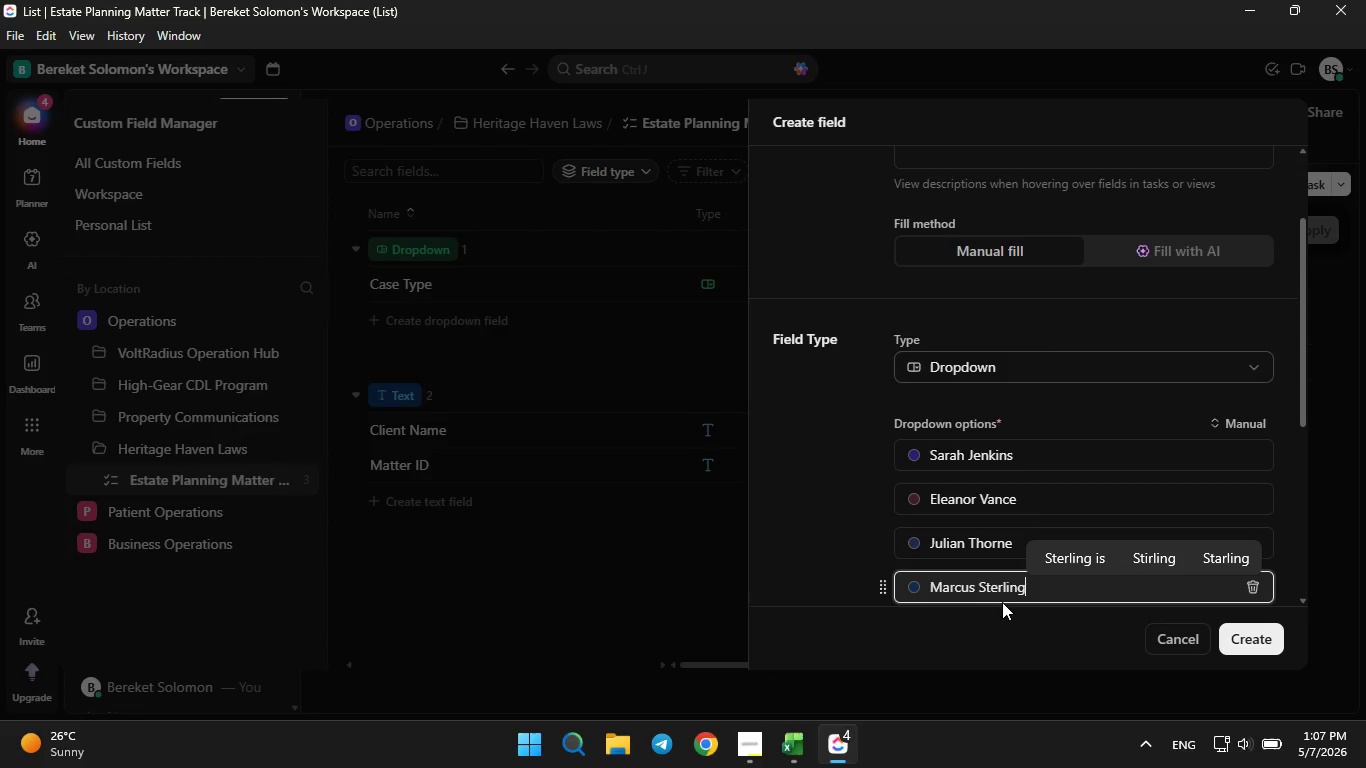 
scroll: coordinate [989, 561], scroll_direction: down, amount: 2.0
 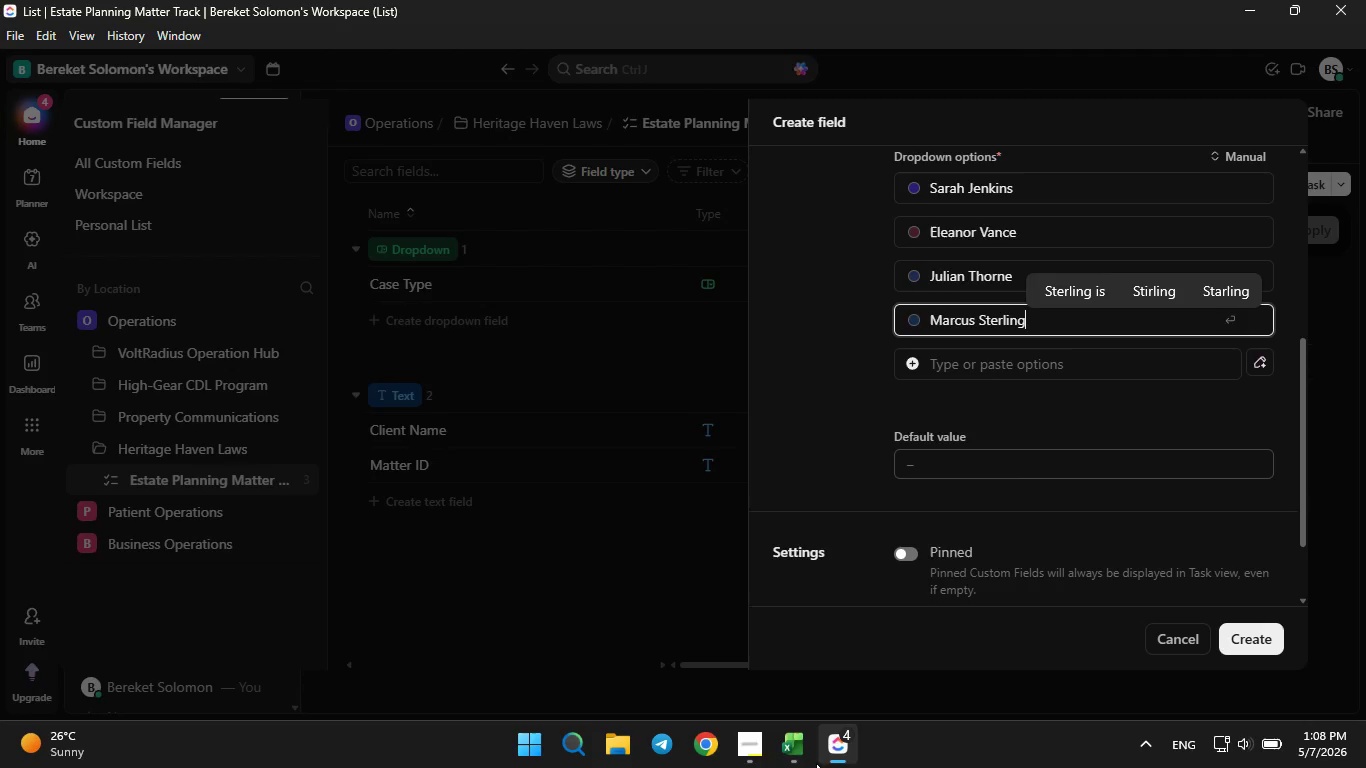 
left_click([809, 762])
 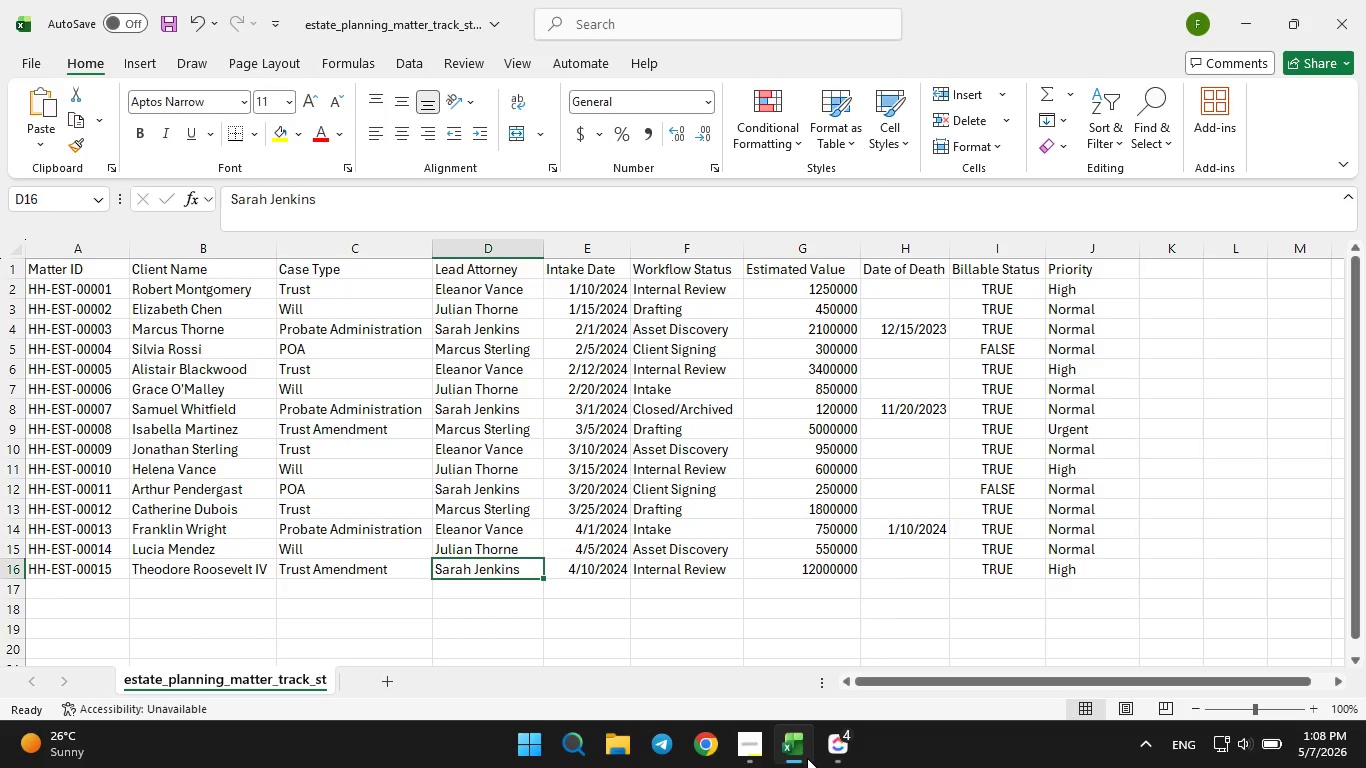 
wait(6.66)
 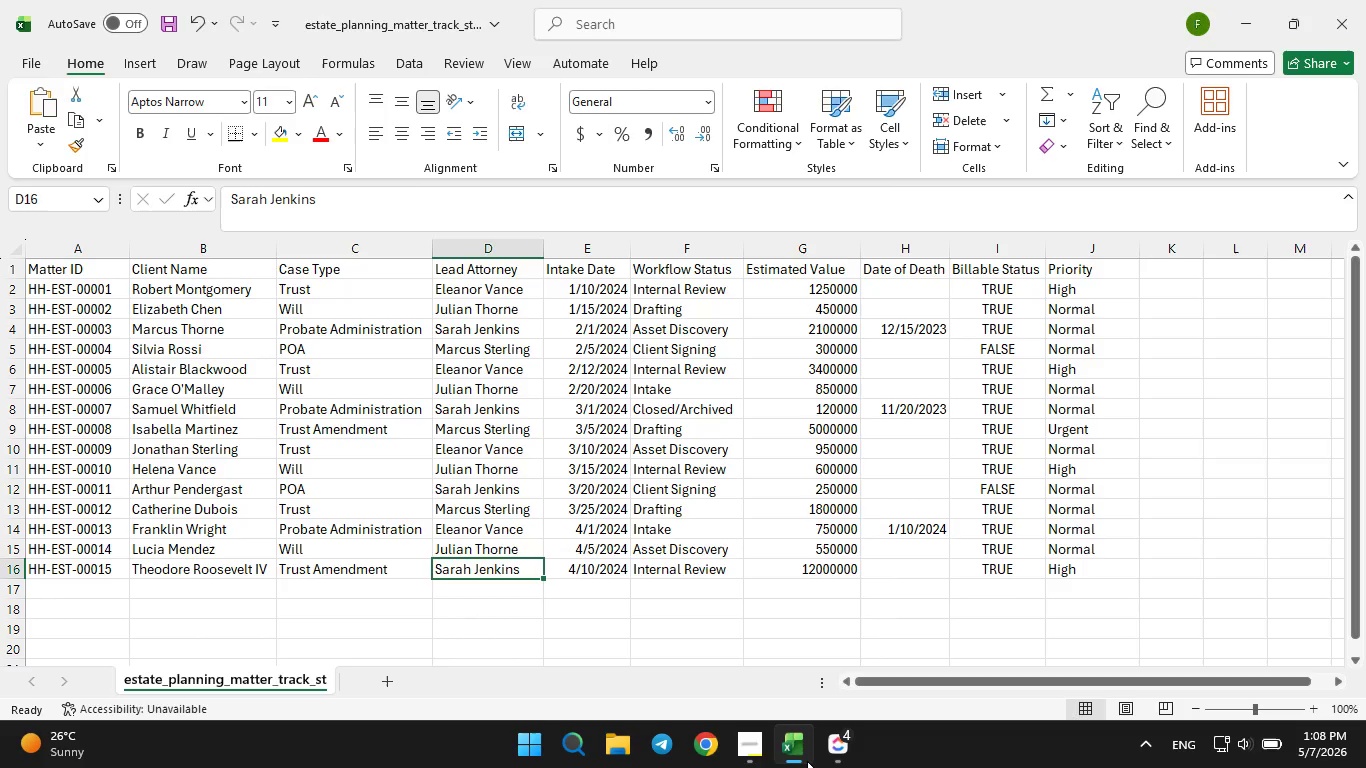 
left_click([842, 746])
 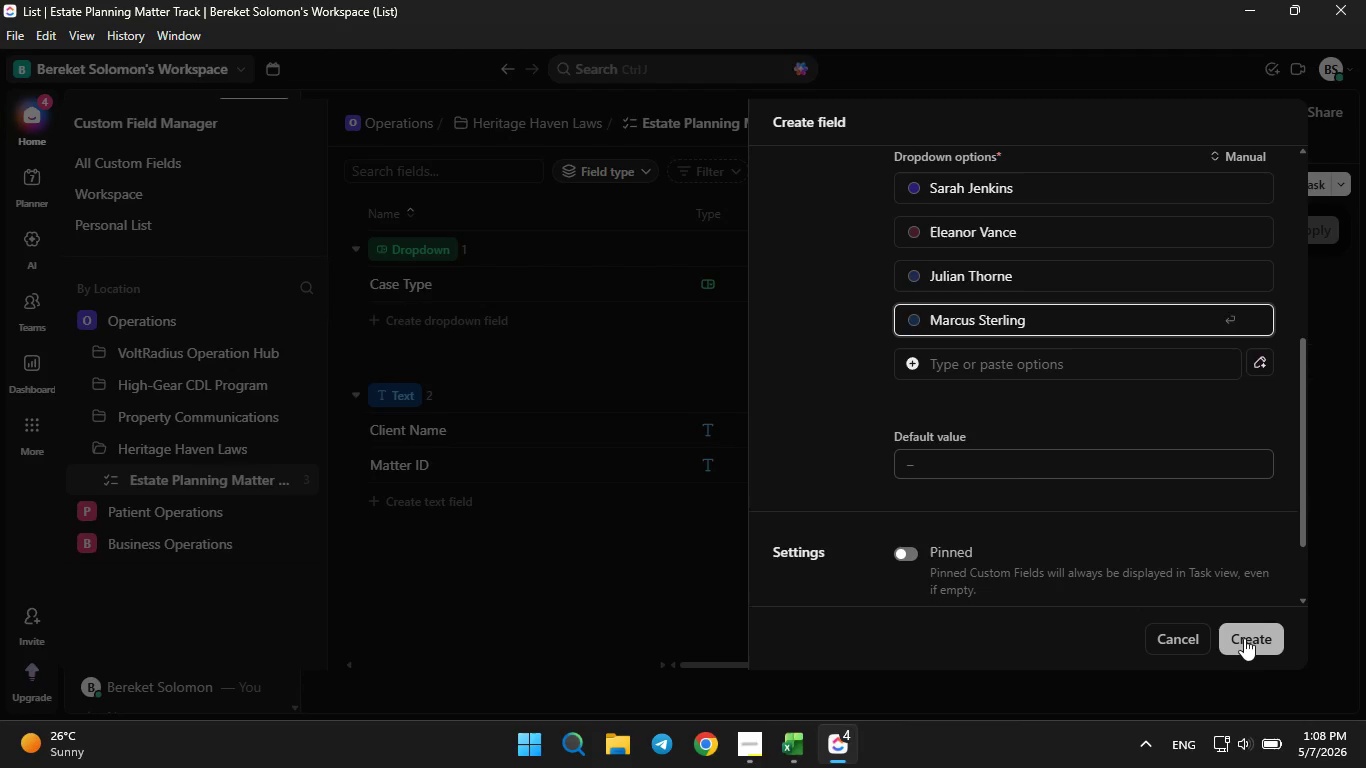 
left_click([1244, 638])
 